 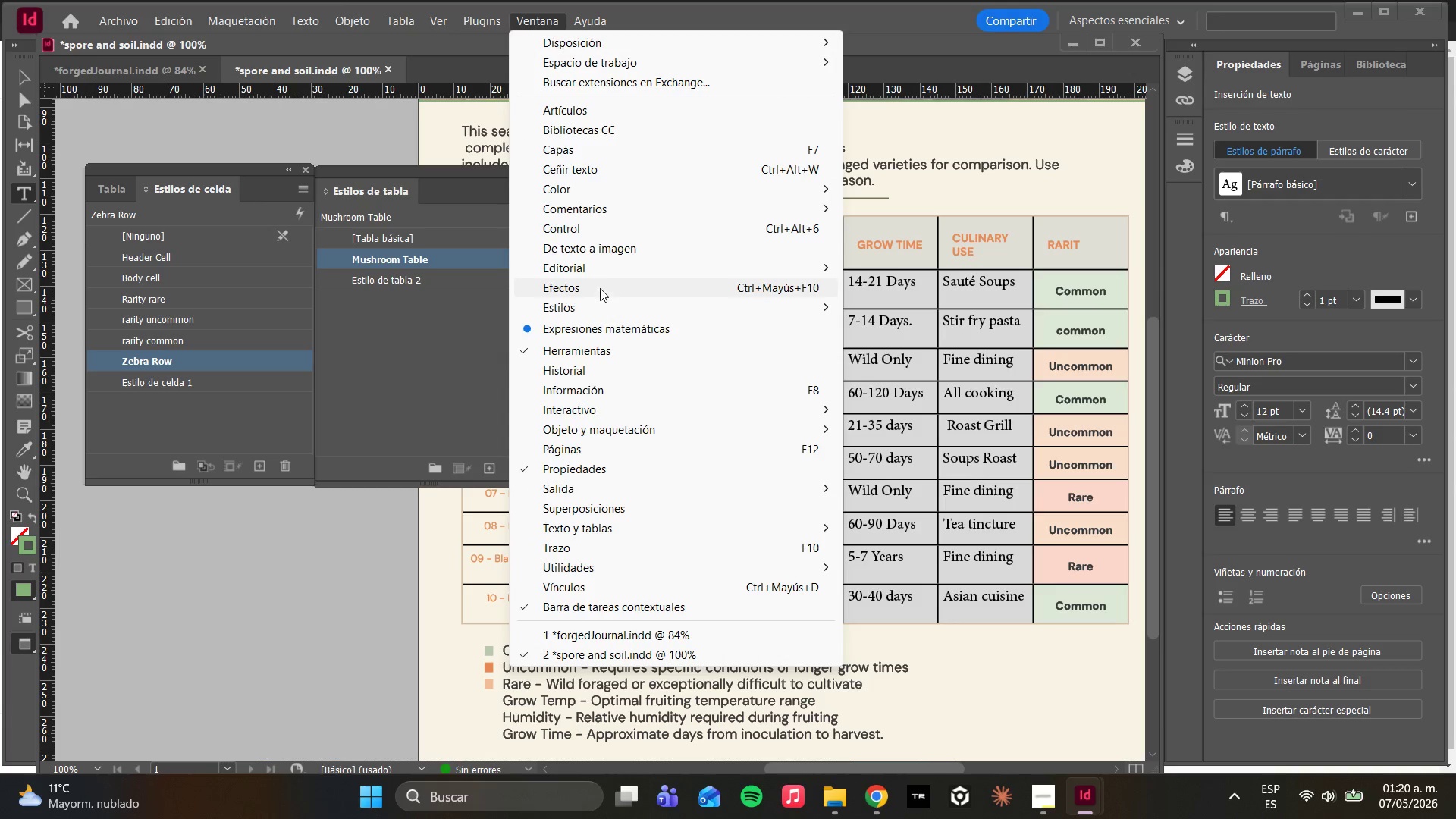 
left_click([603, 311])
 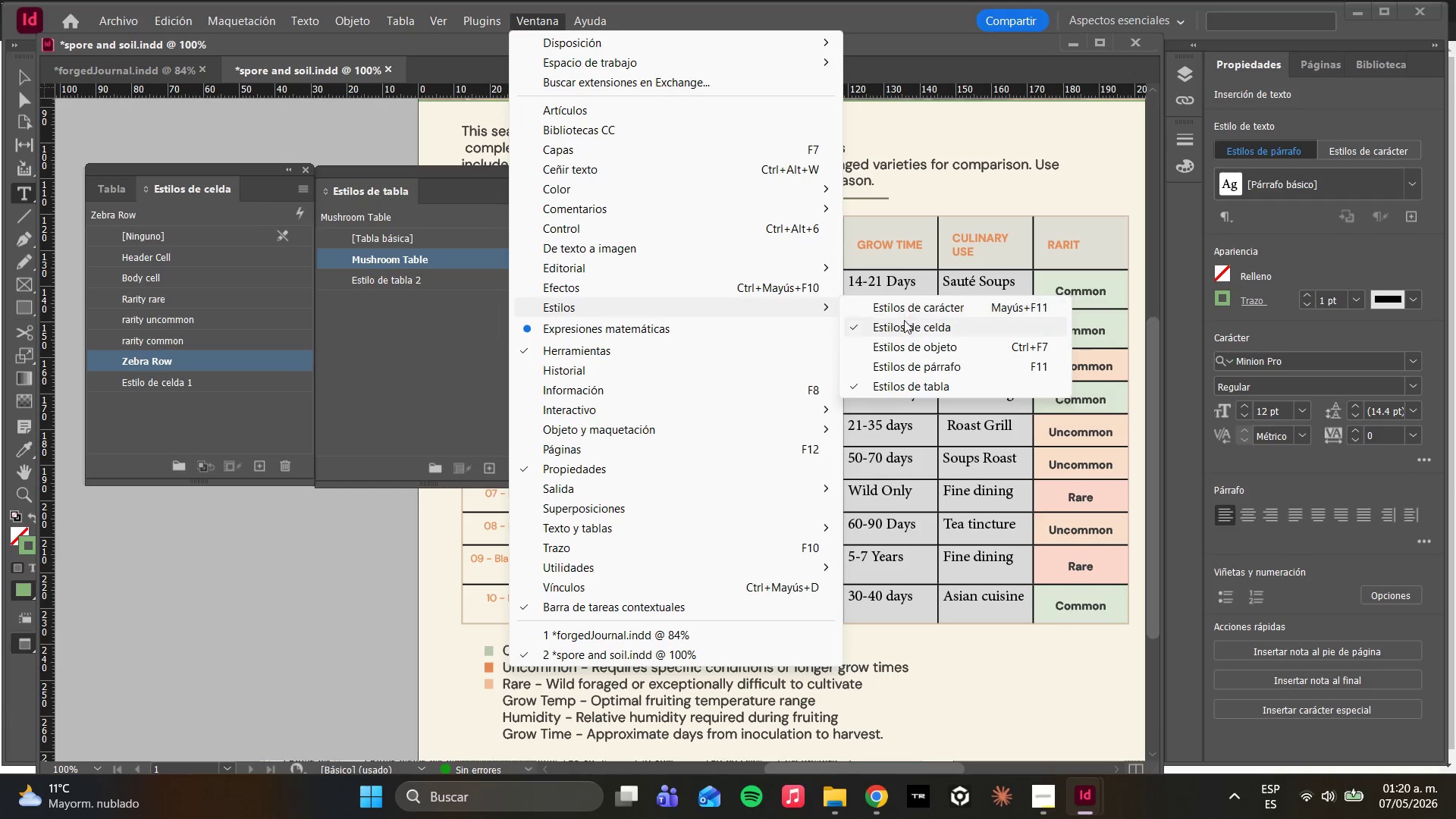 
left_click([906, 362])
 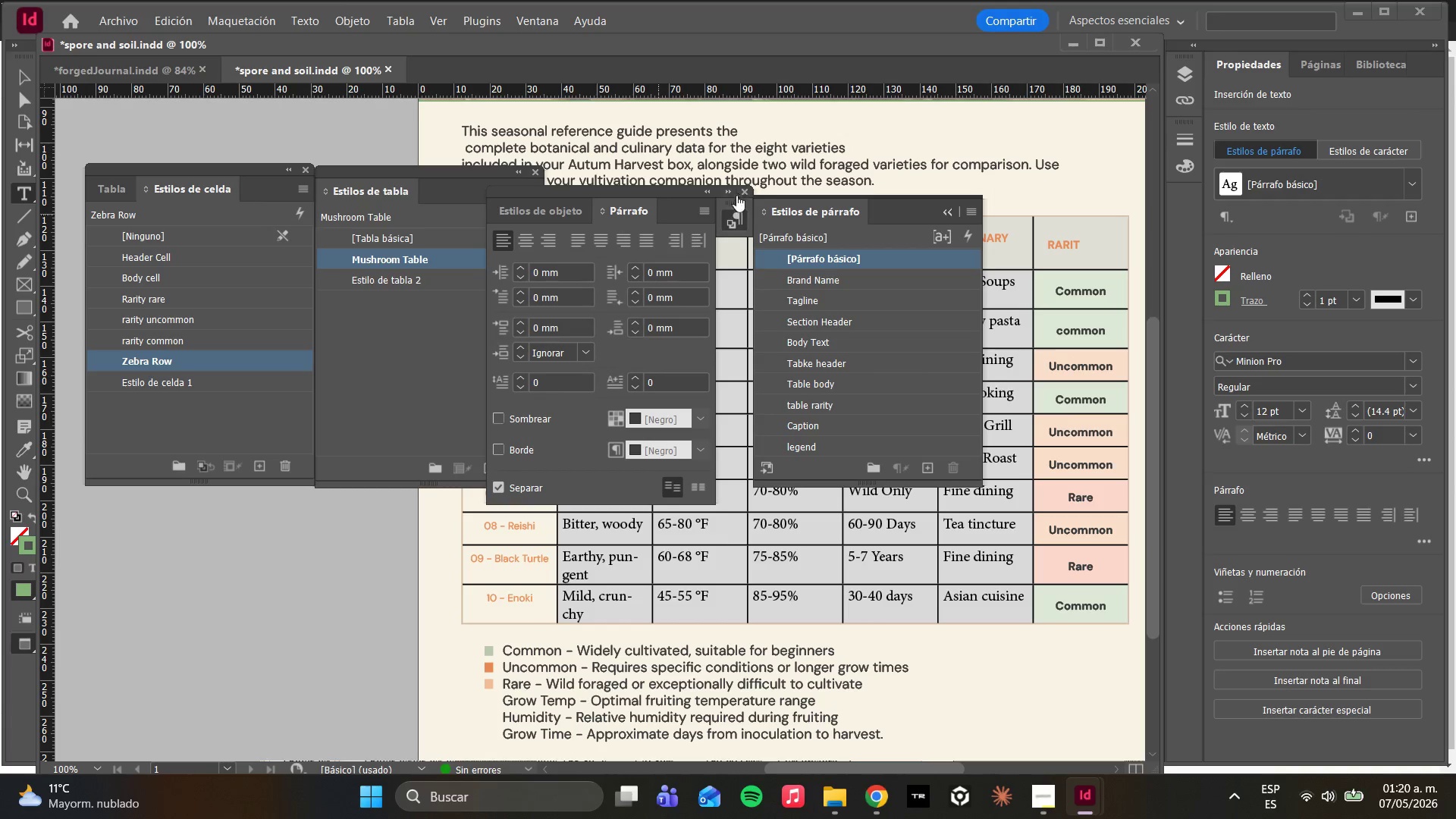 
left_click_drag(start_coordinate=[691, 196], to_coordinate=[351, 321])
 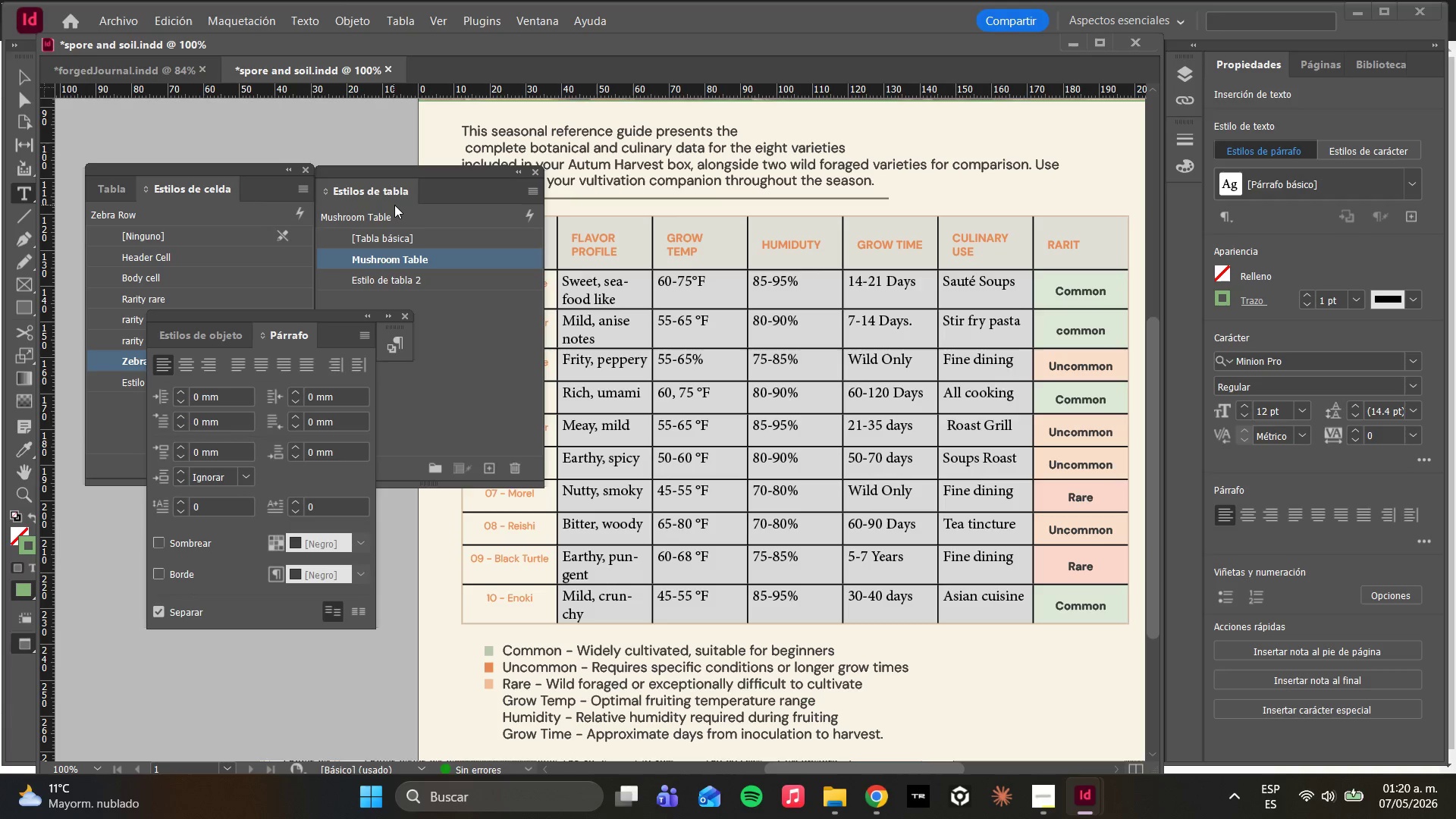 
wait(14.17)
 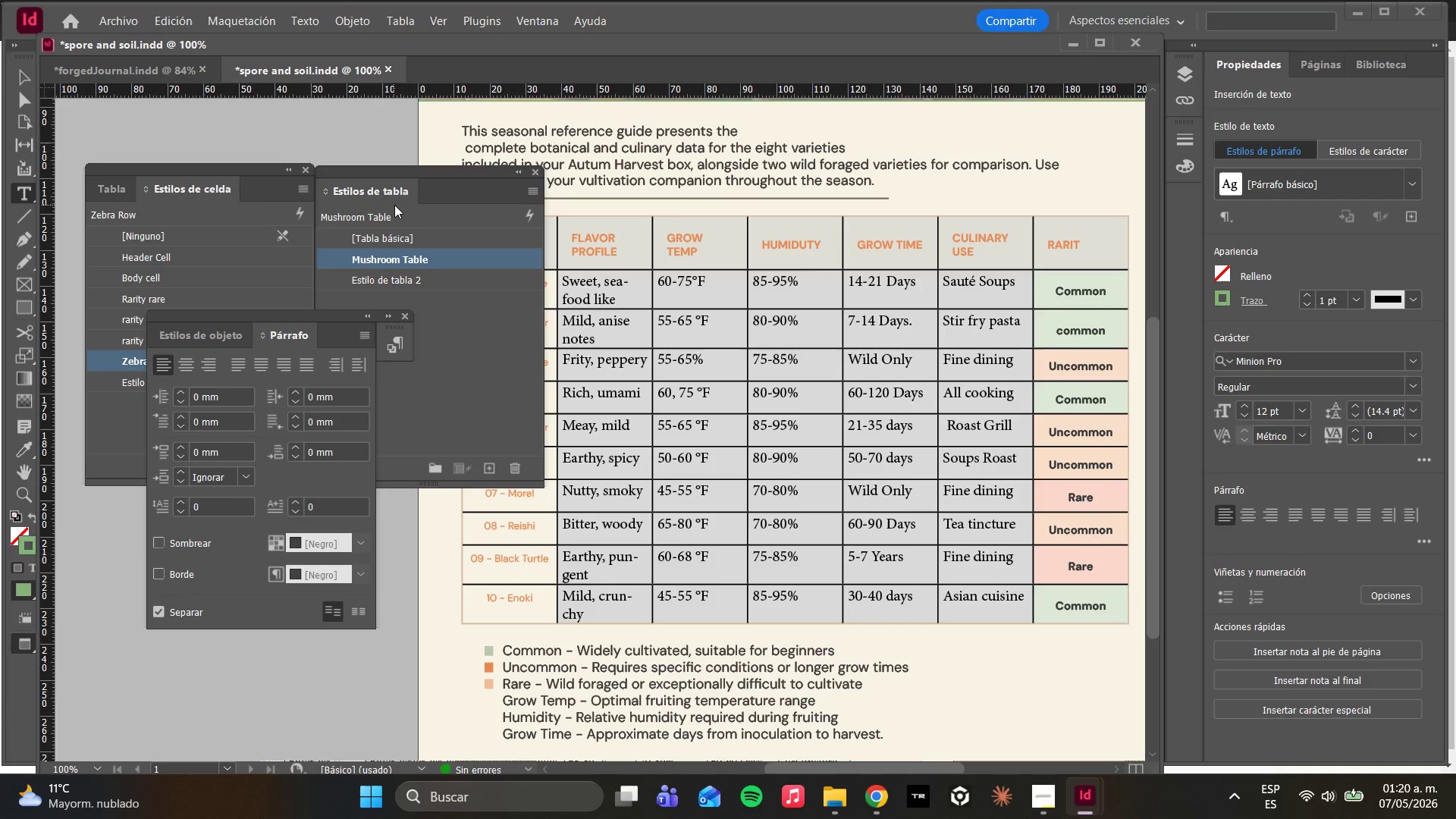 
left_click_drag(start_coordinate=[276, 319], to_coordinate=[587, 401])
 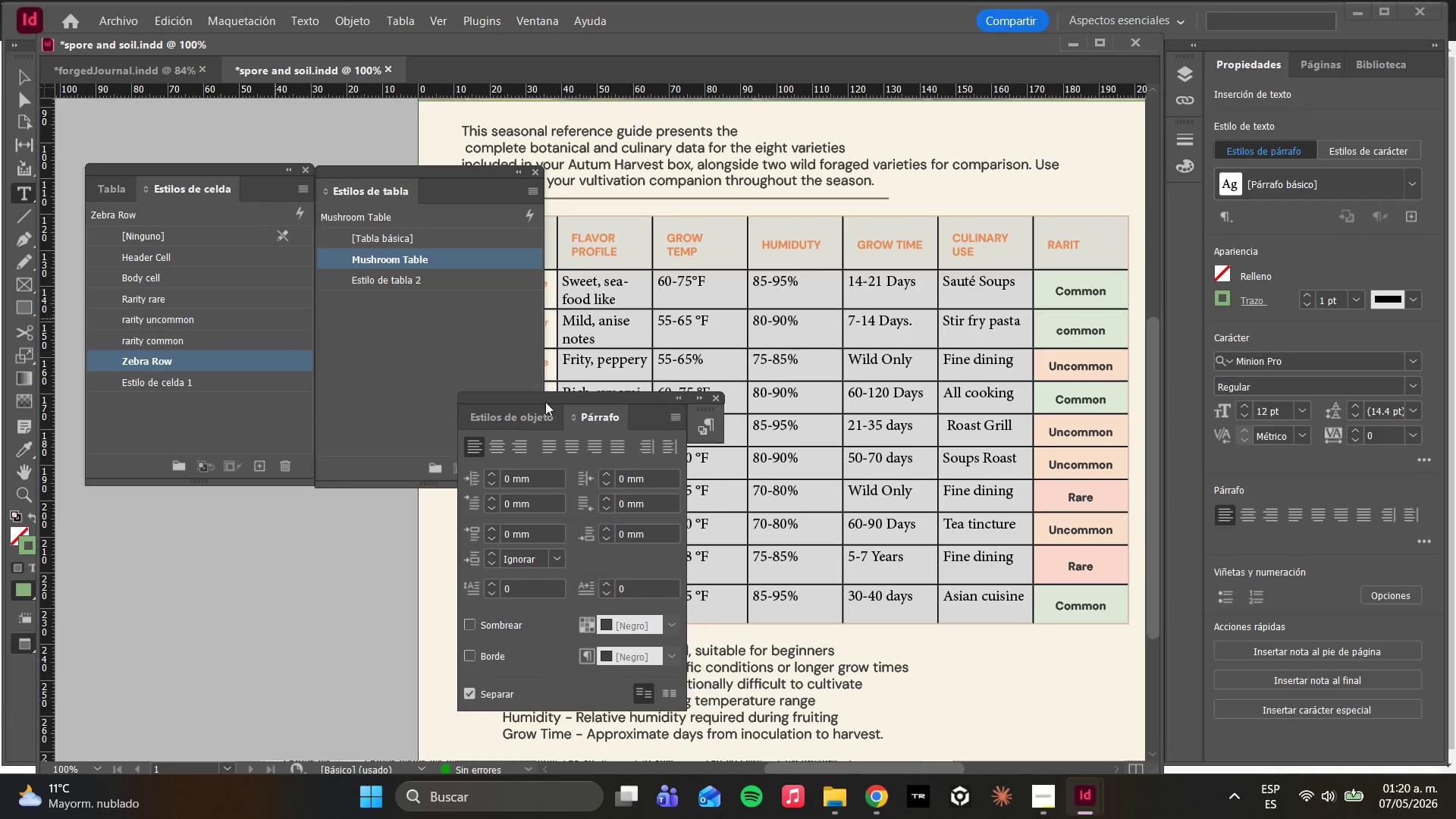 
left_click_drag(start_coordinate=[545, 402], to_coordinate=[540, 402])
 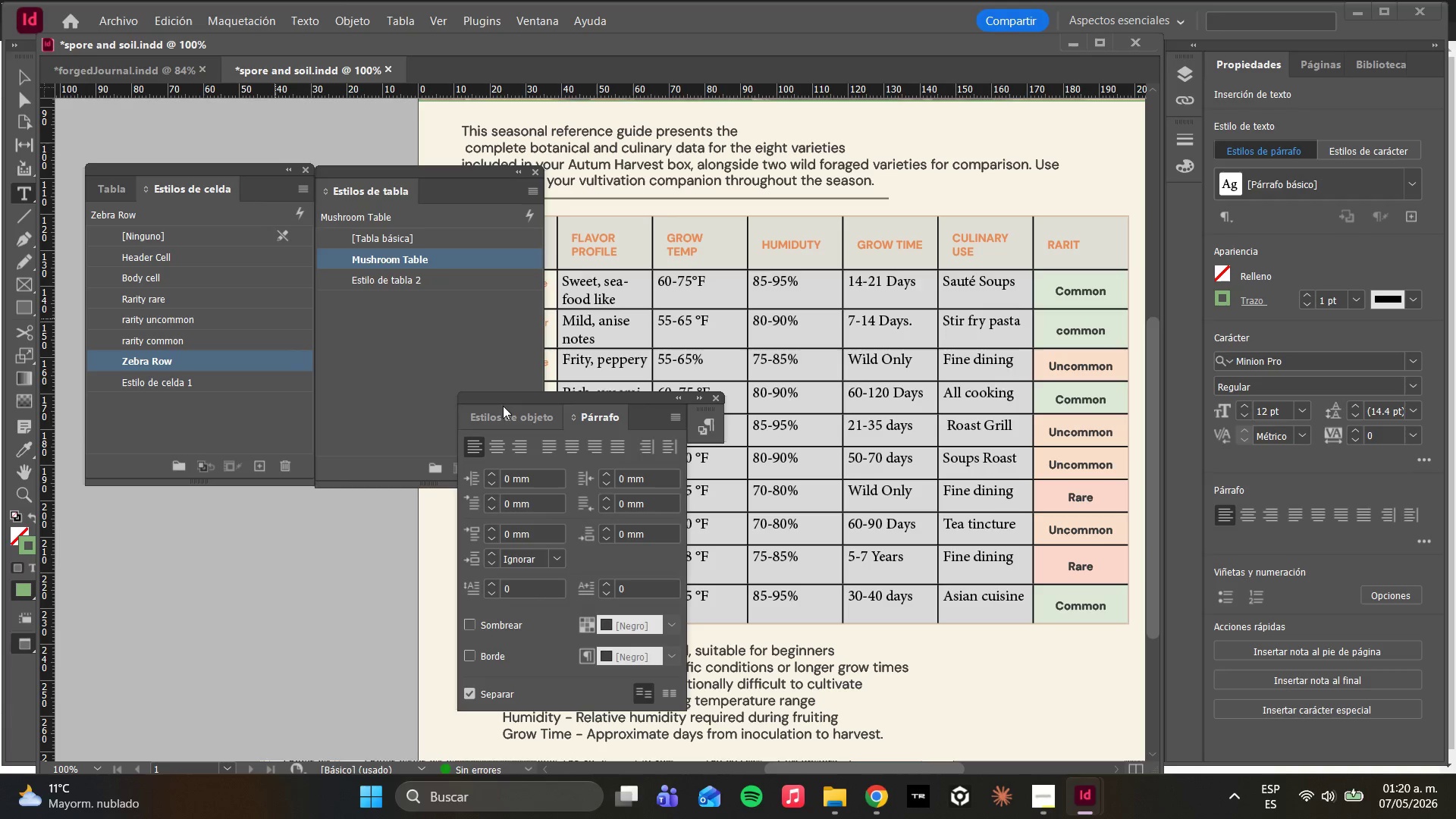 
left_click_drag(start_coordinate=[485, 412], to_coordinate=[482, 423])
 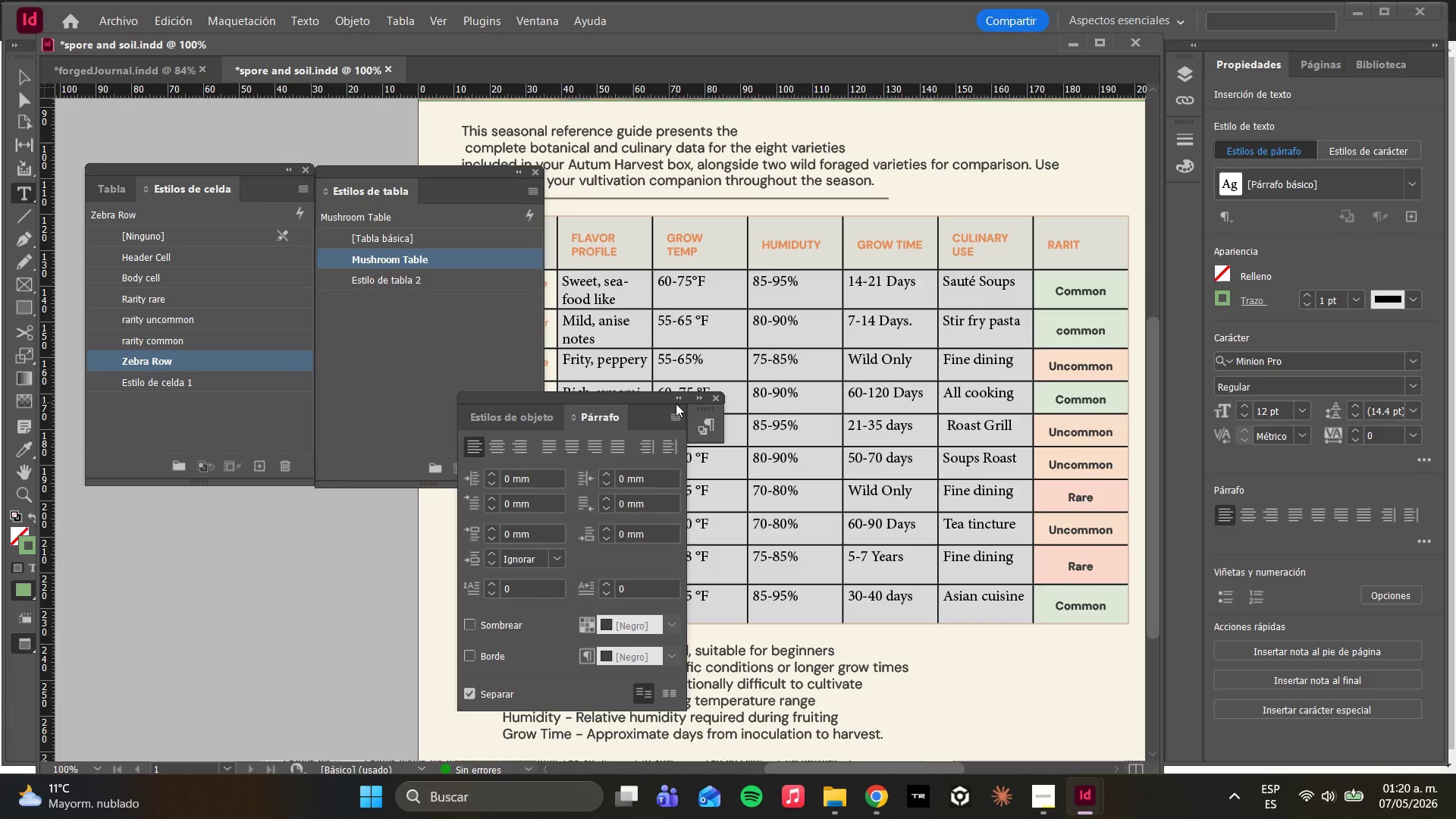 
left_click([700, 421])
 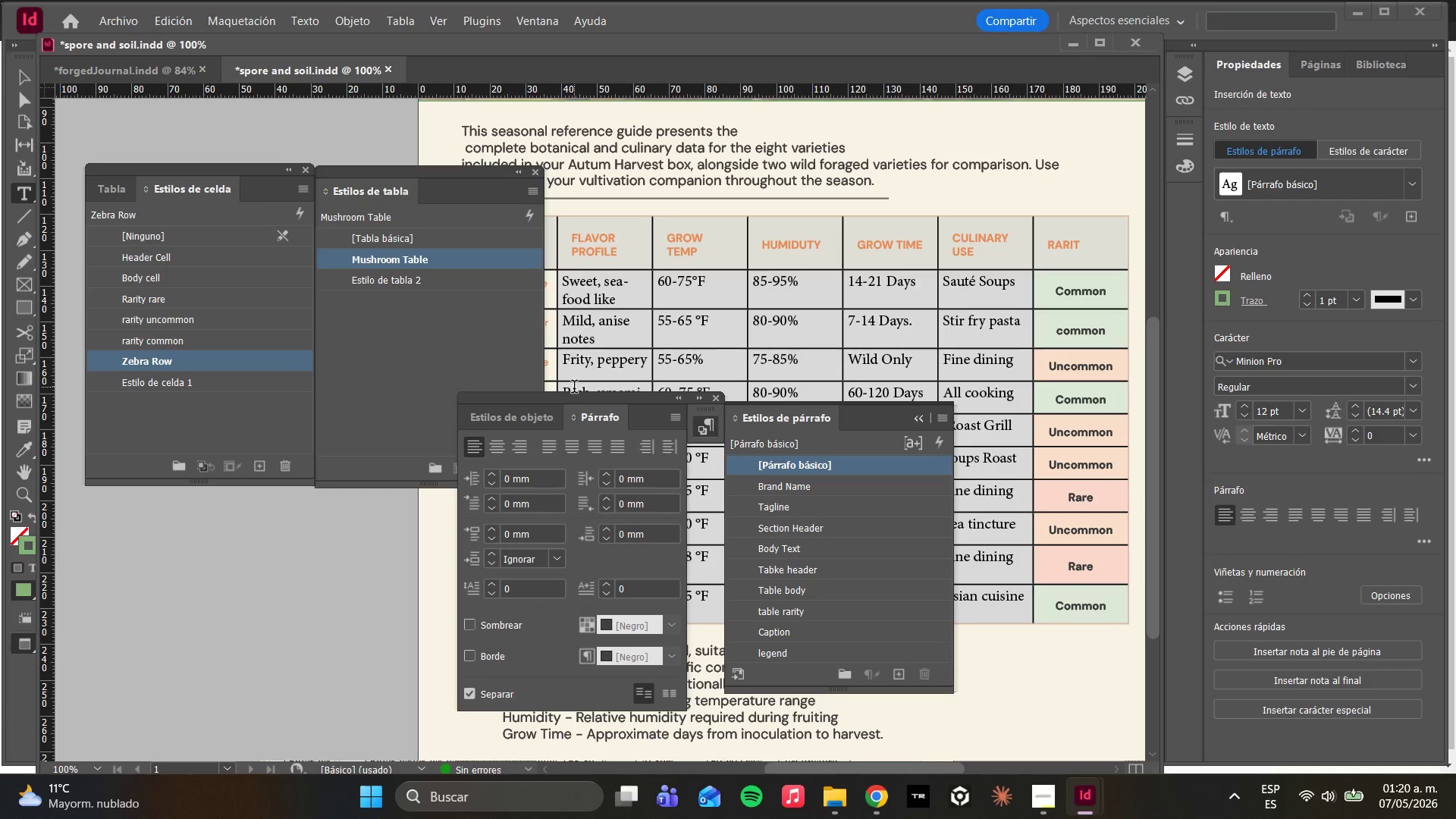 
left_click_drag(start_coordinate=[579, 394], to_coordinate=[482, 386])
 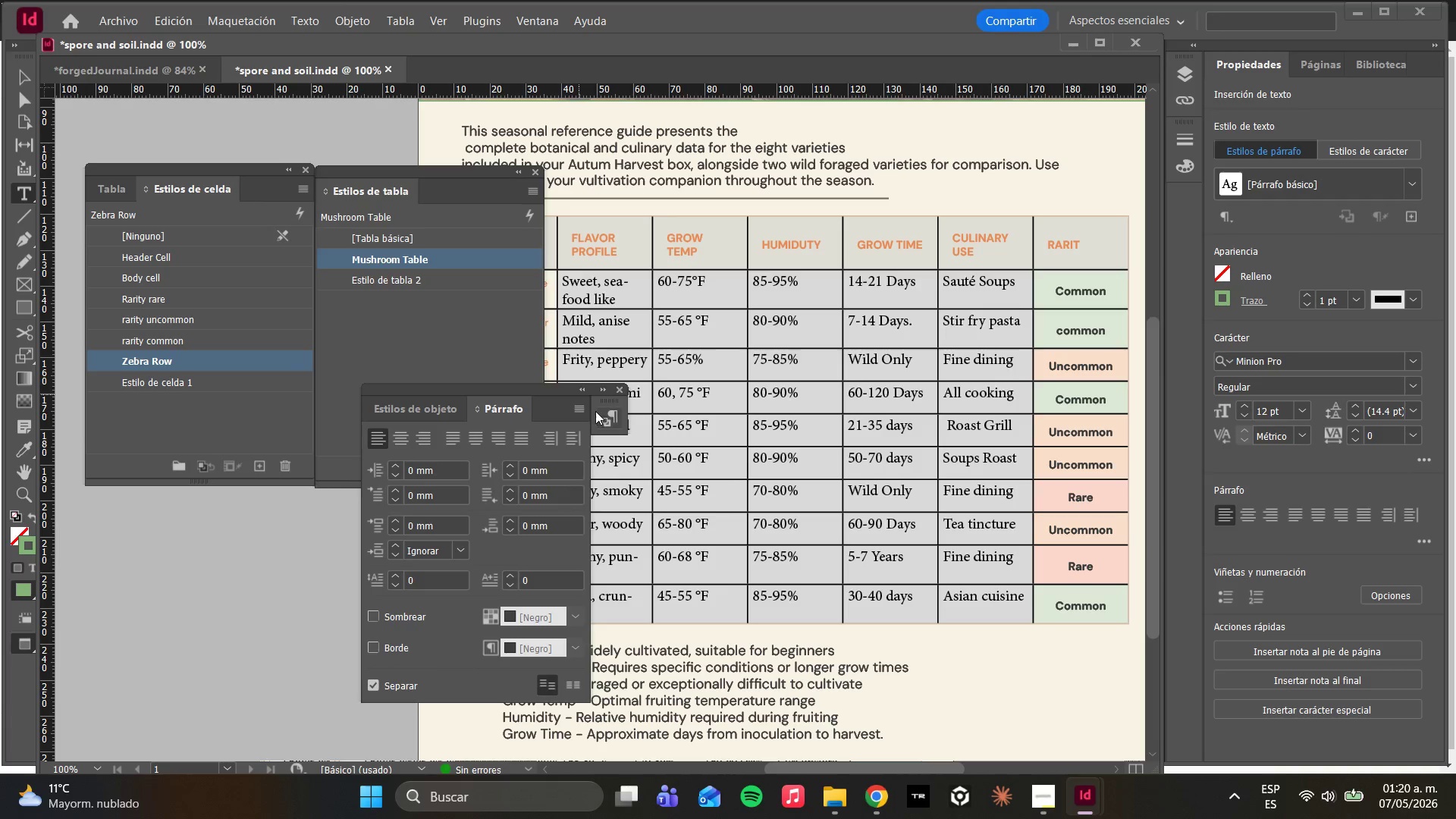 
left_click([604, 414])
 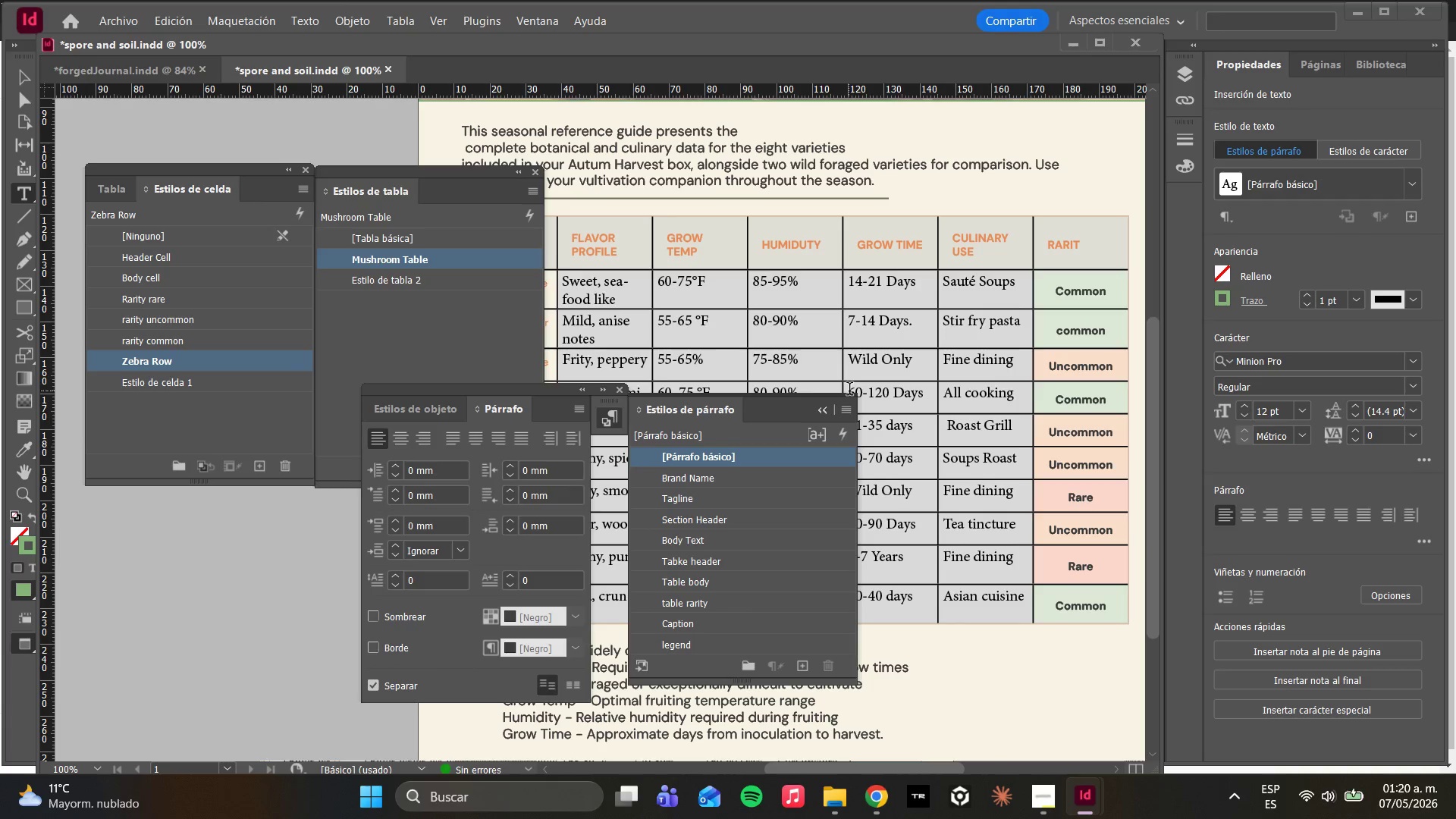 
key(PrintScreen)
 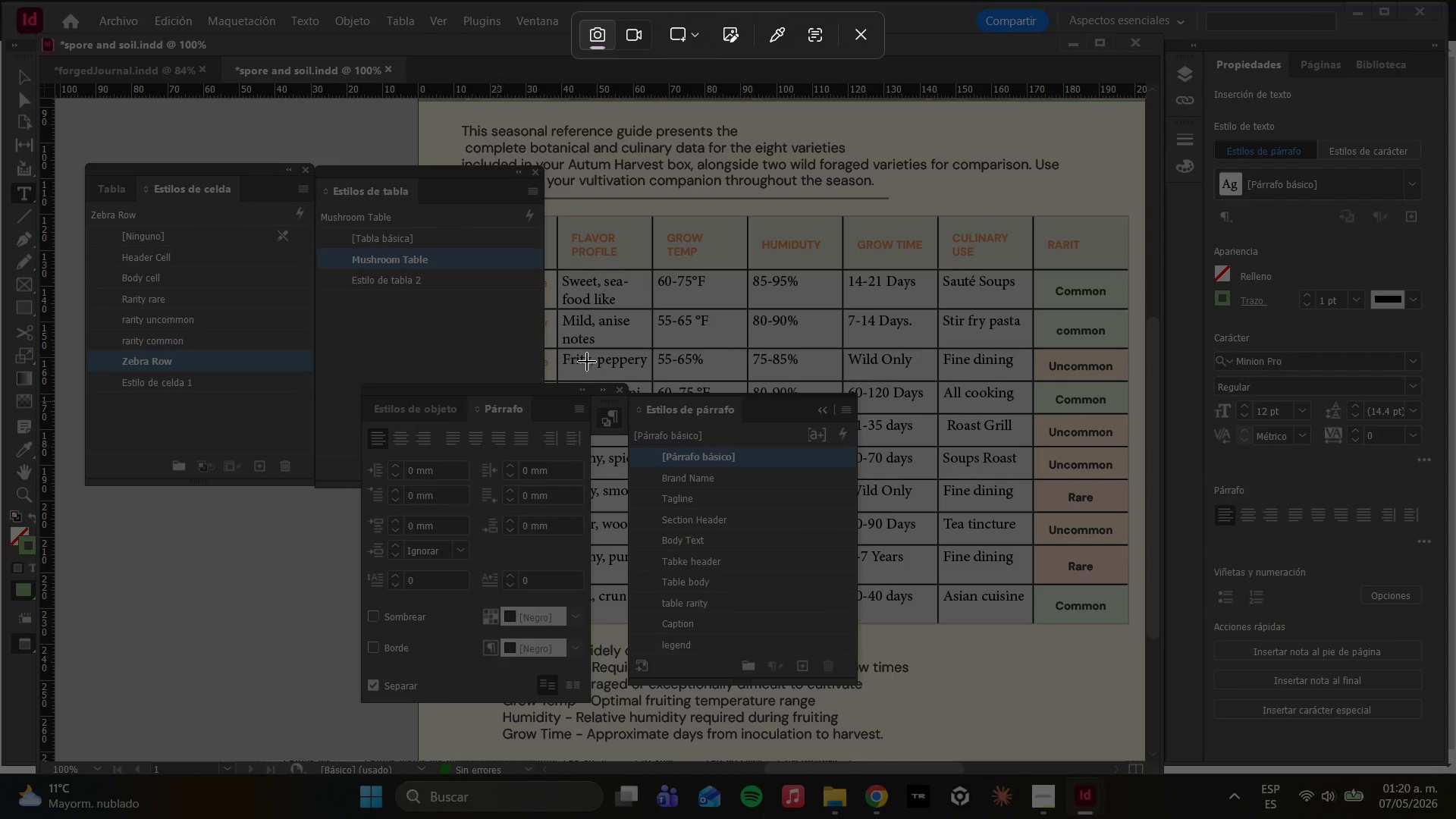 
left_click_drag(start_coordinate=[596, 363], to_coordinate=[915, 714])
 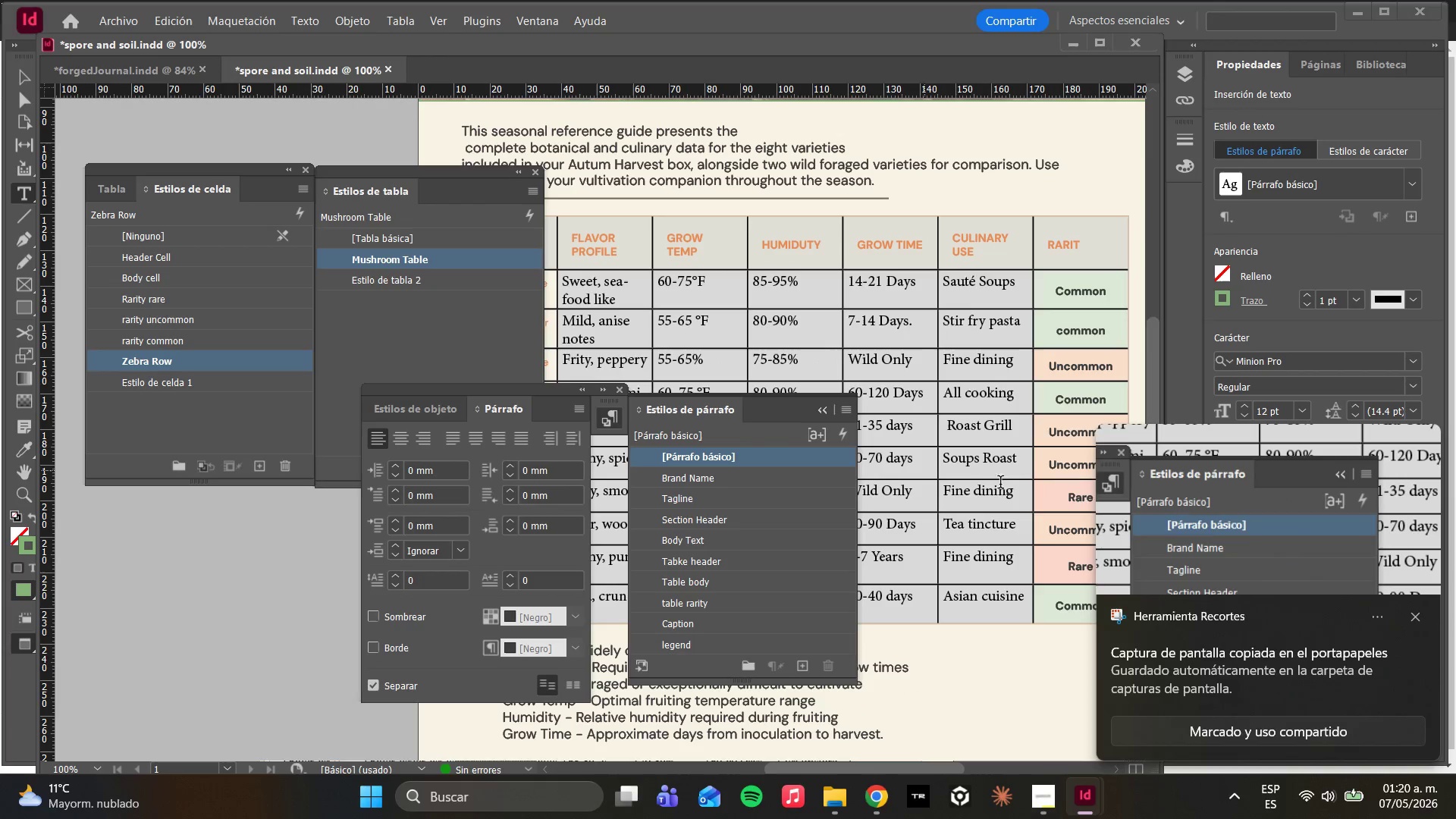 
left_click([1228, 580])
 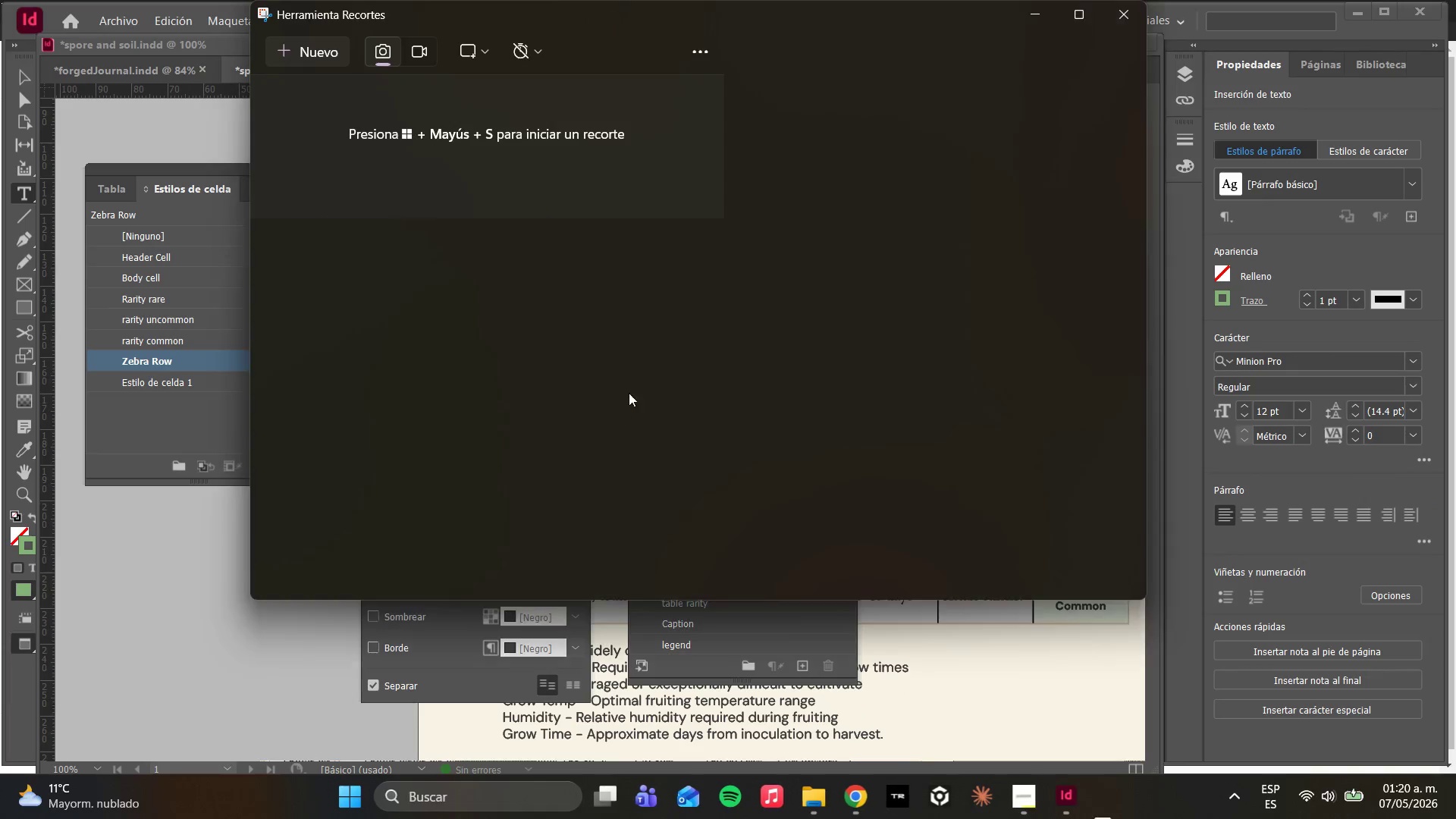 
right_click([588, 372])
 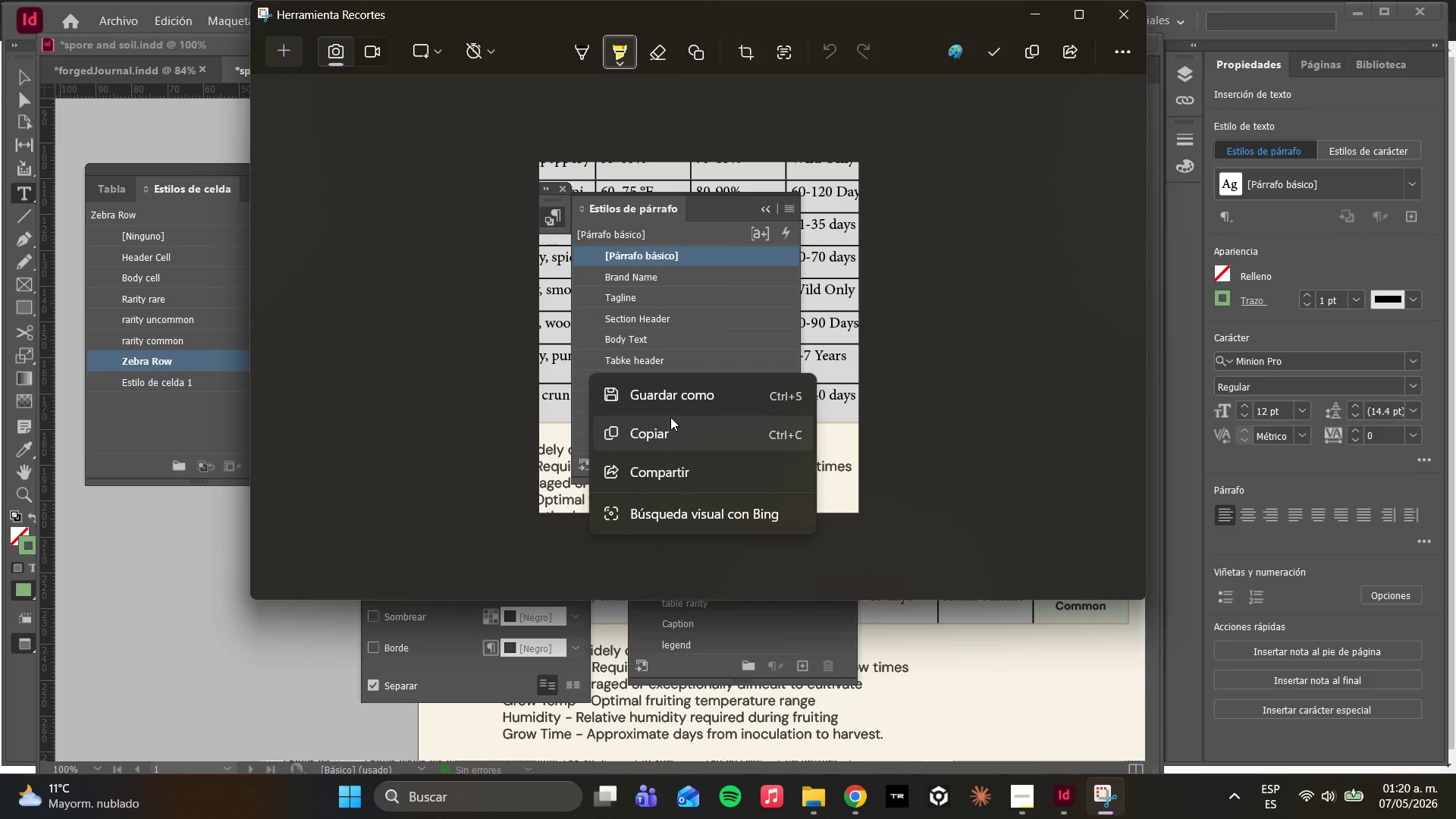 
left_click([670, 409])
 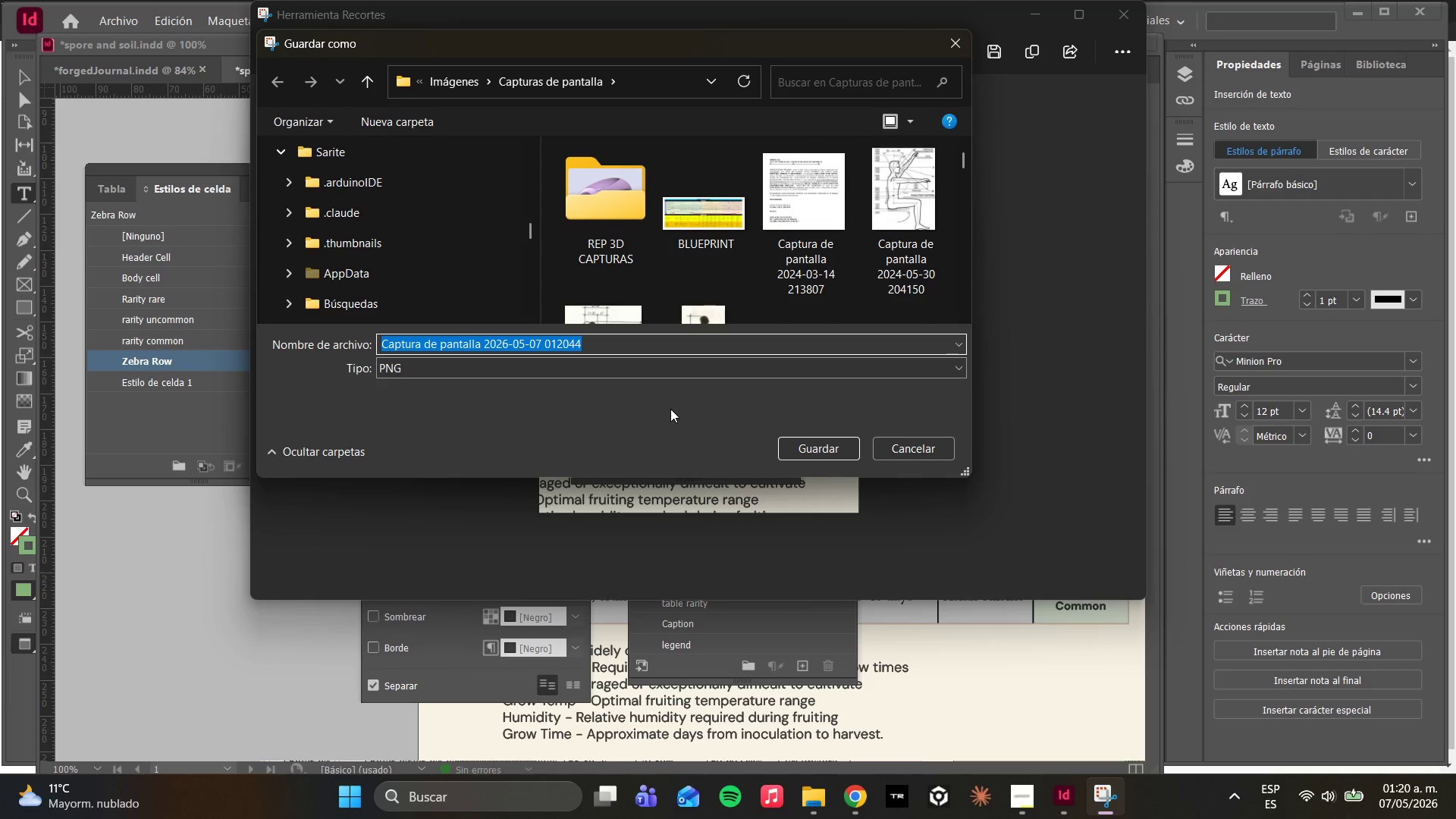 
wait(10.5)
 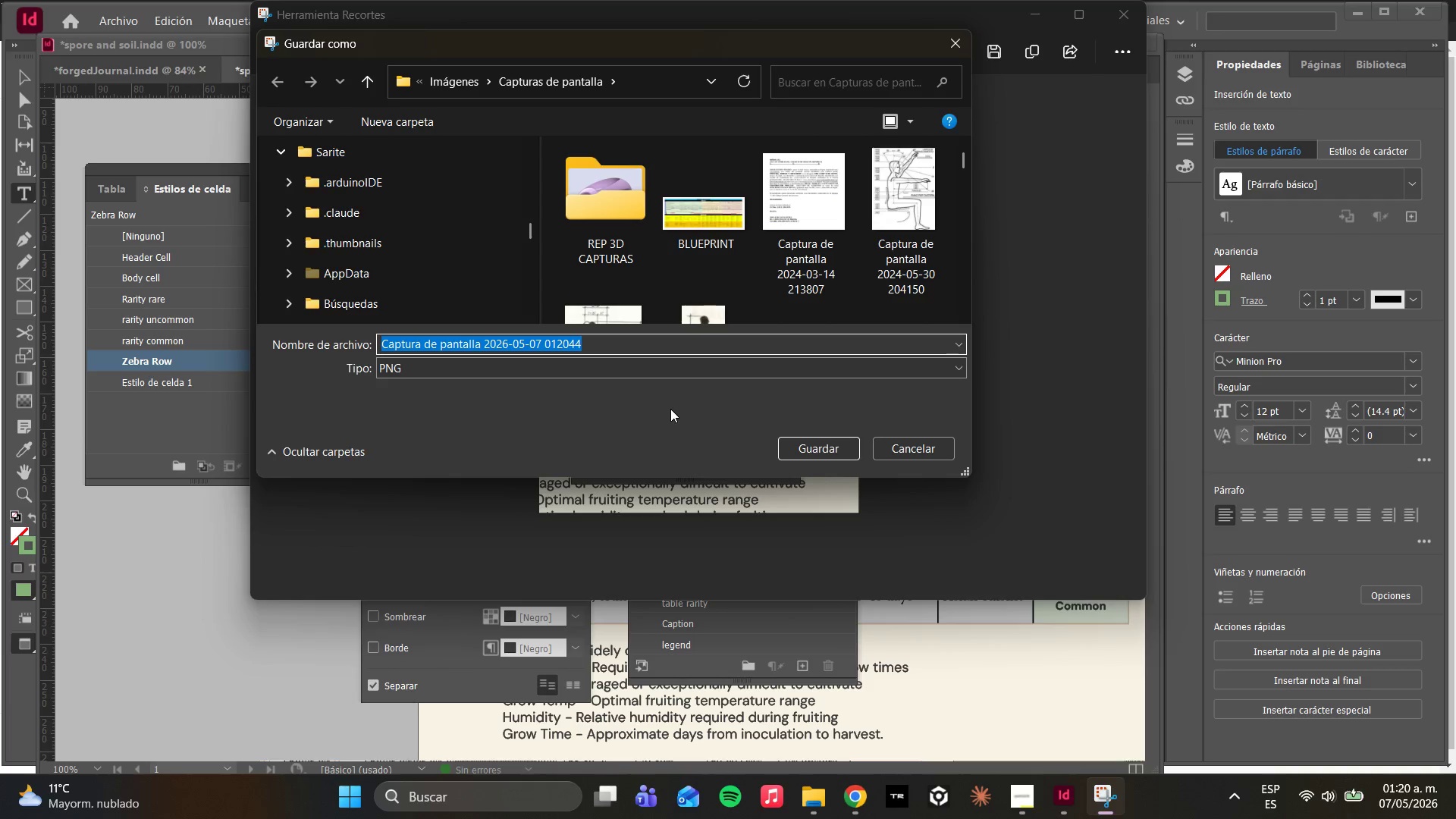 
scroll: coordinate [371, 260], scroll_direction: down, amount: 19.0
 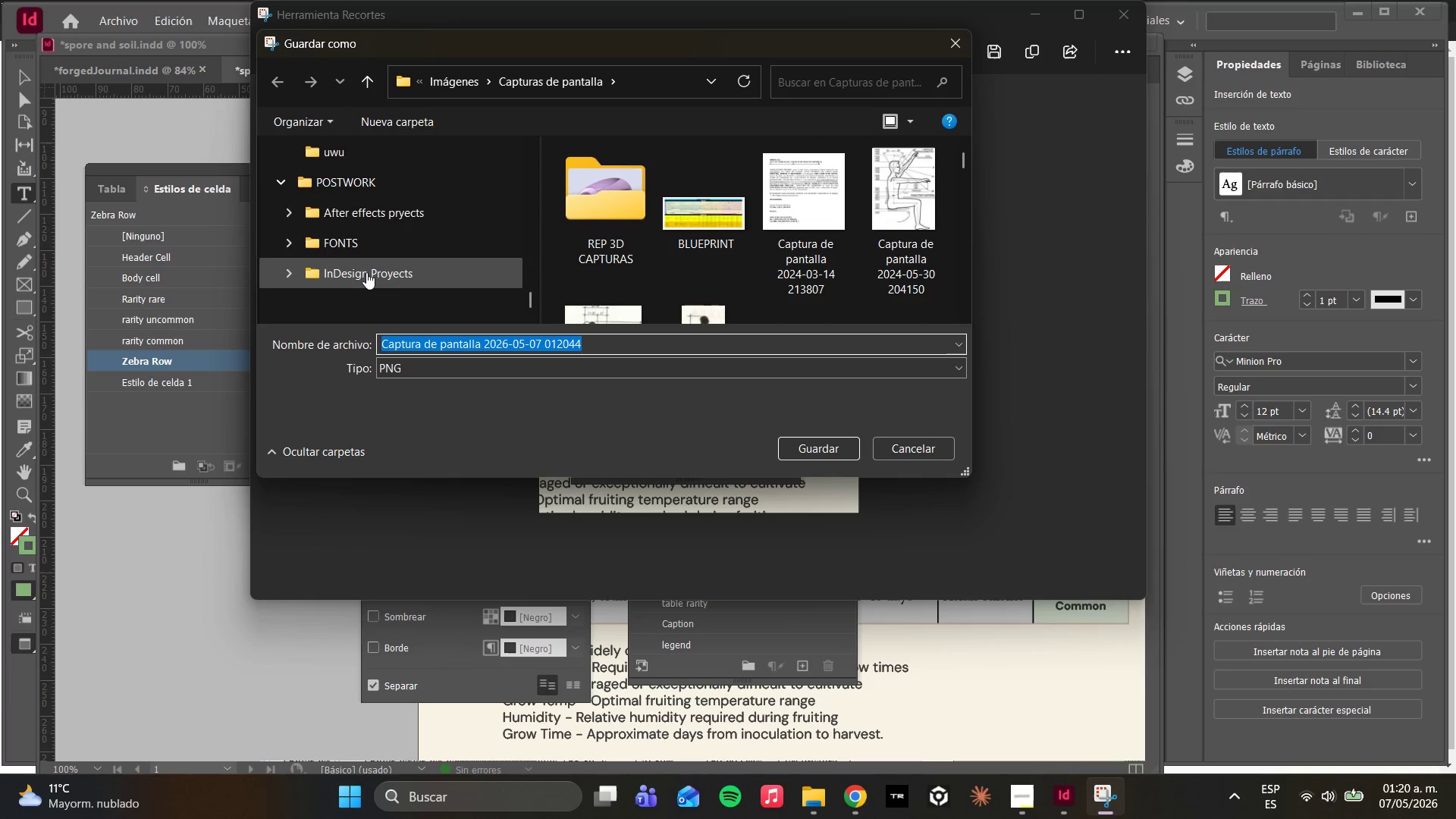 
left_click([366, 272])
 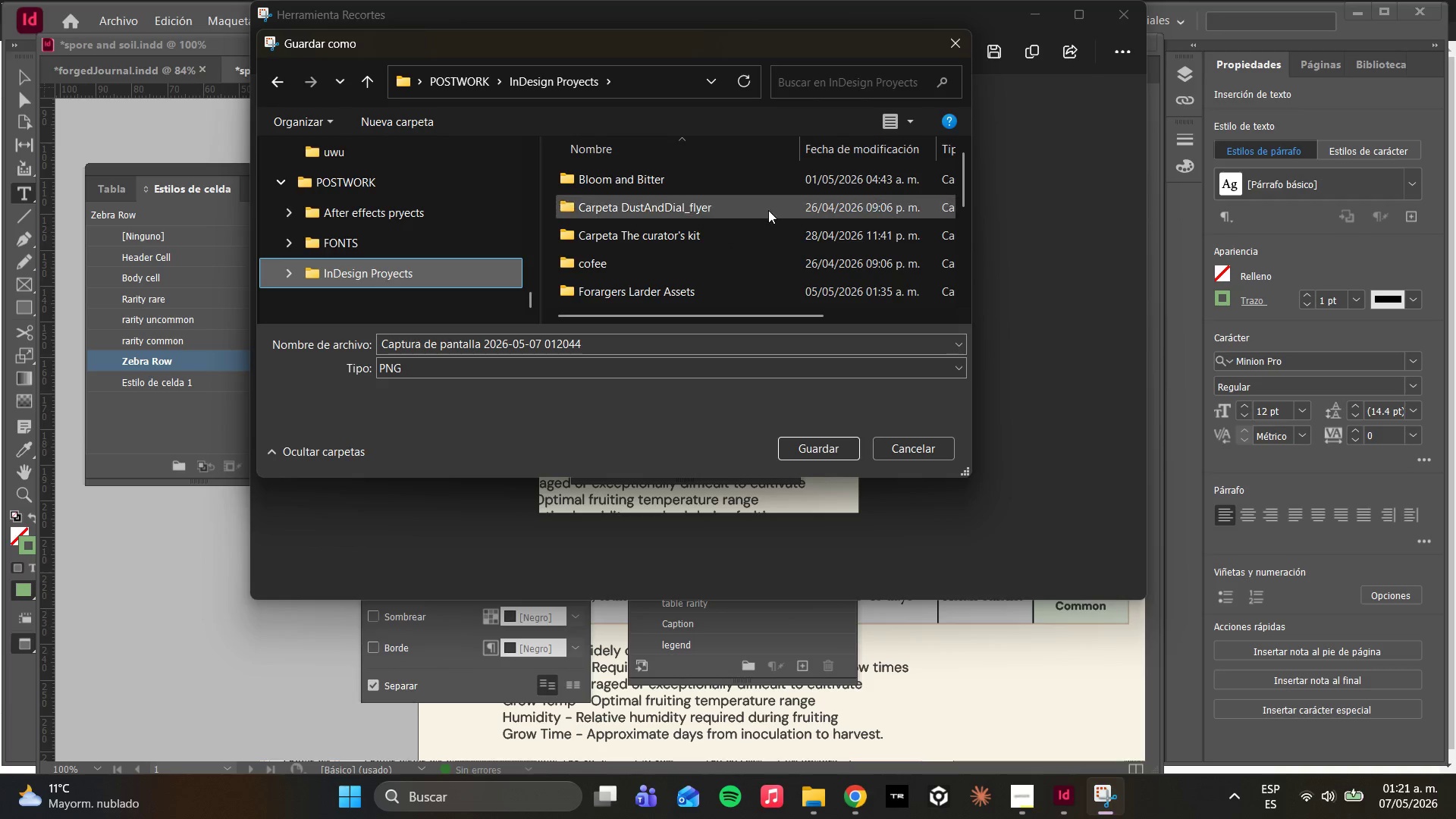 
scroll: coordinate [659, 269], scroll_direction: down, amount: 7.0
 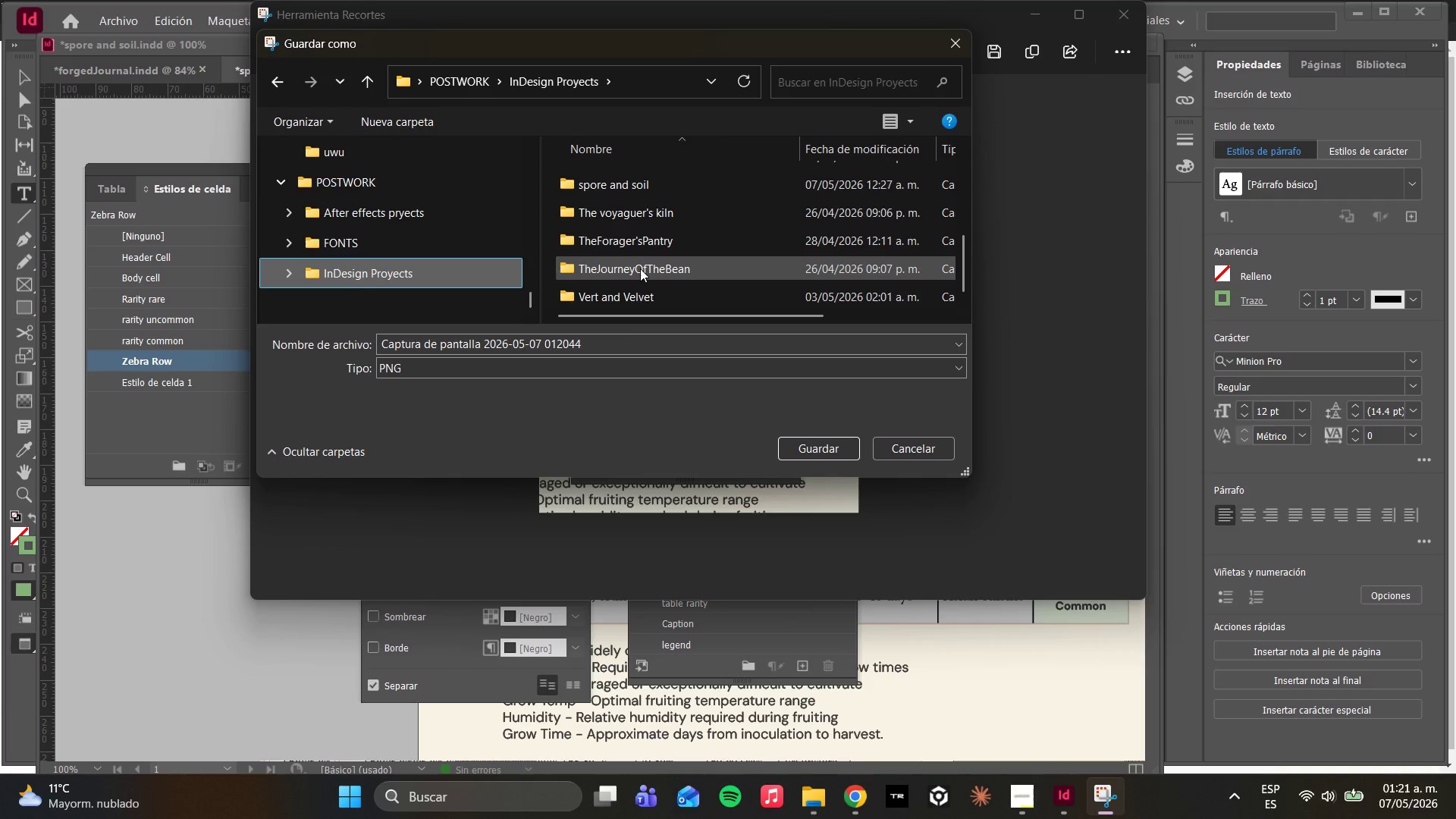 
scroll: coordinate [635, 268], scroll_direction: up, amount: 1.0
 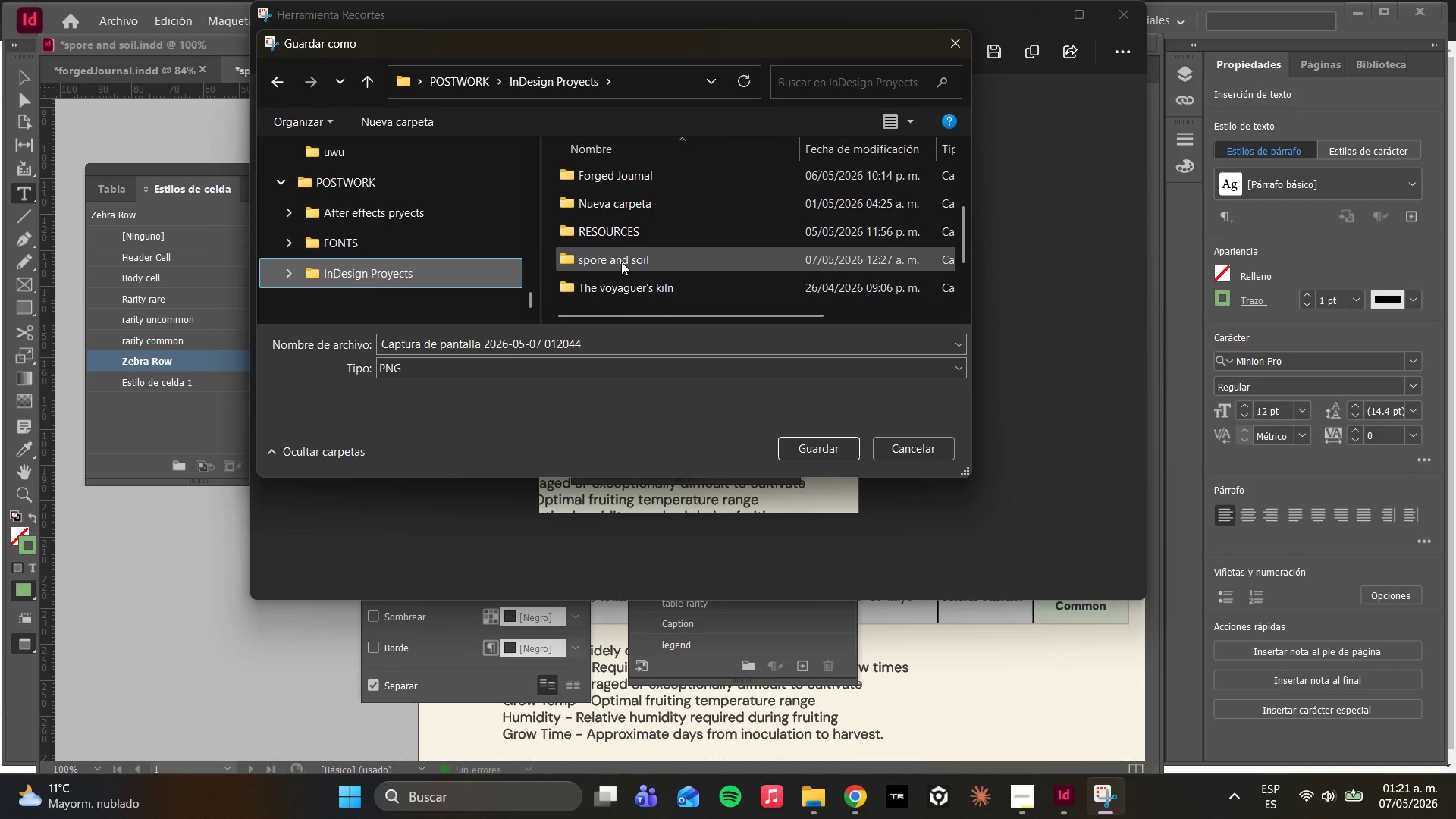 
double_click([621, 262])
 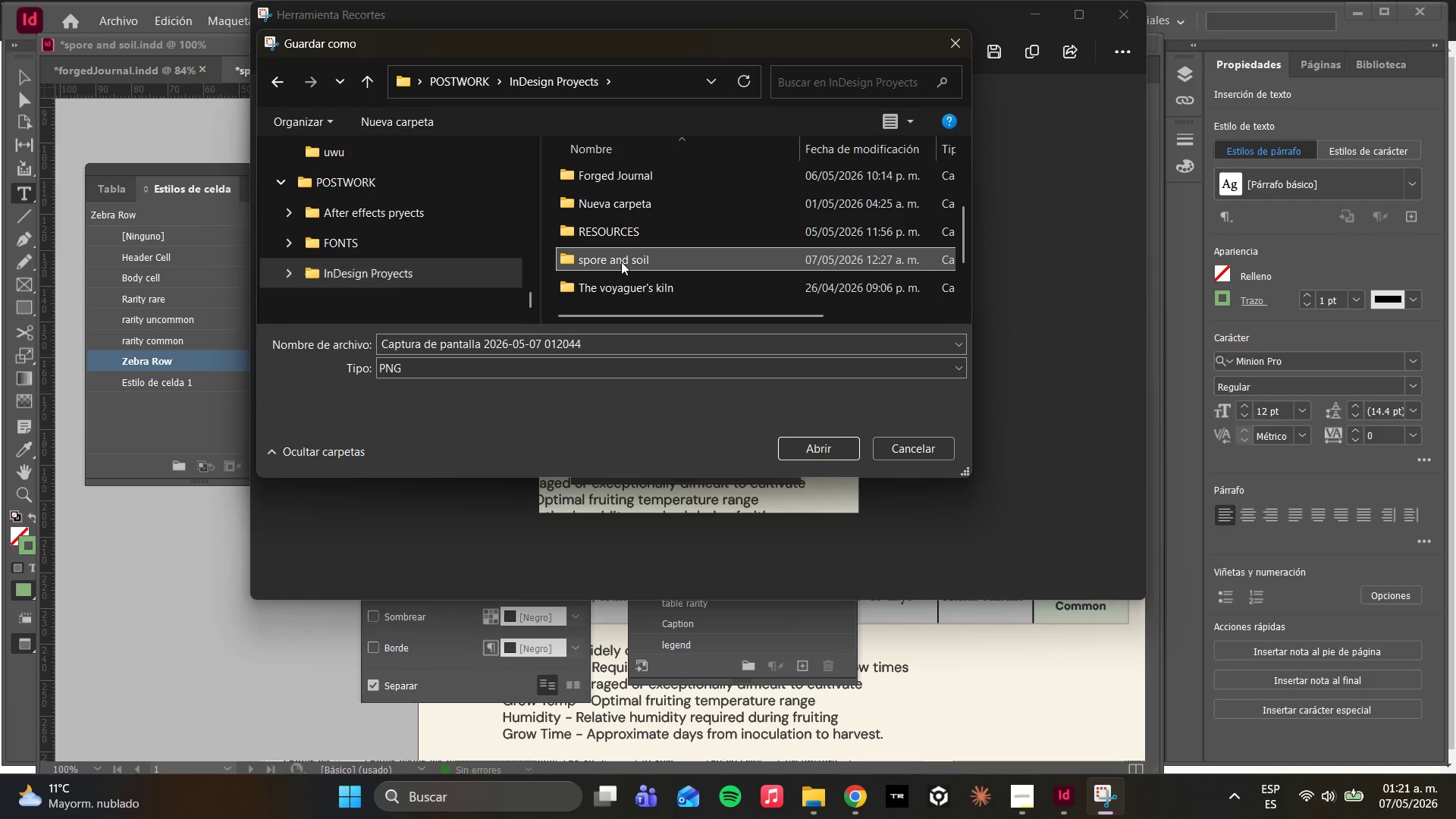 
triple_click([621, 262])
 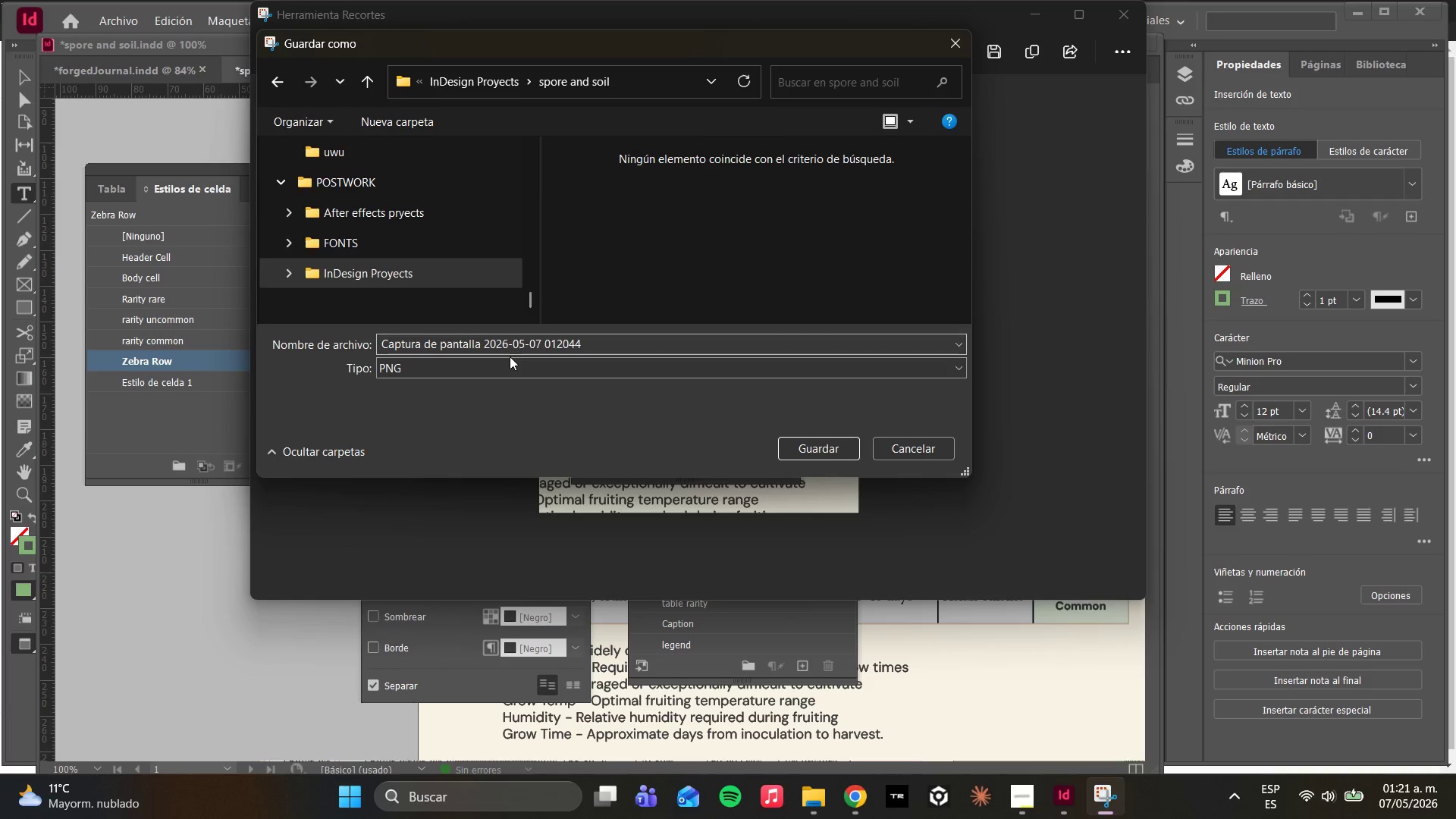 
left_click([510, 345])
 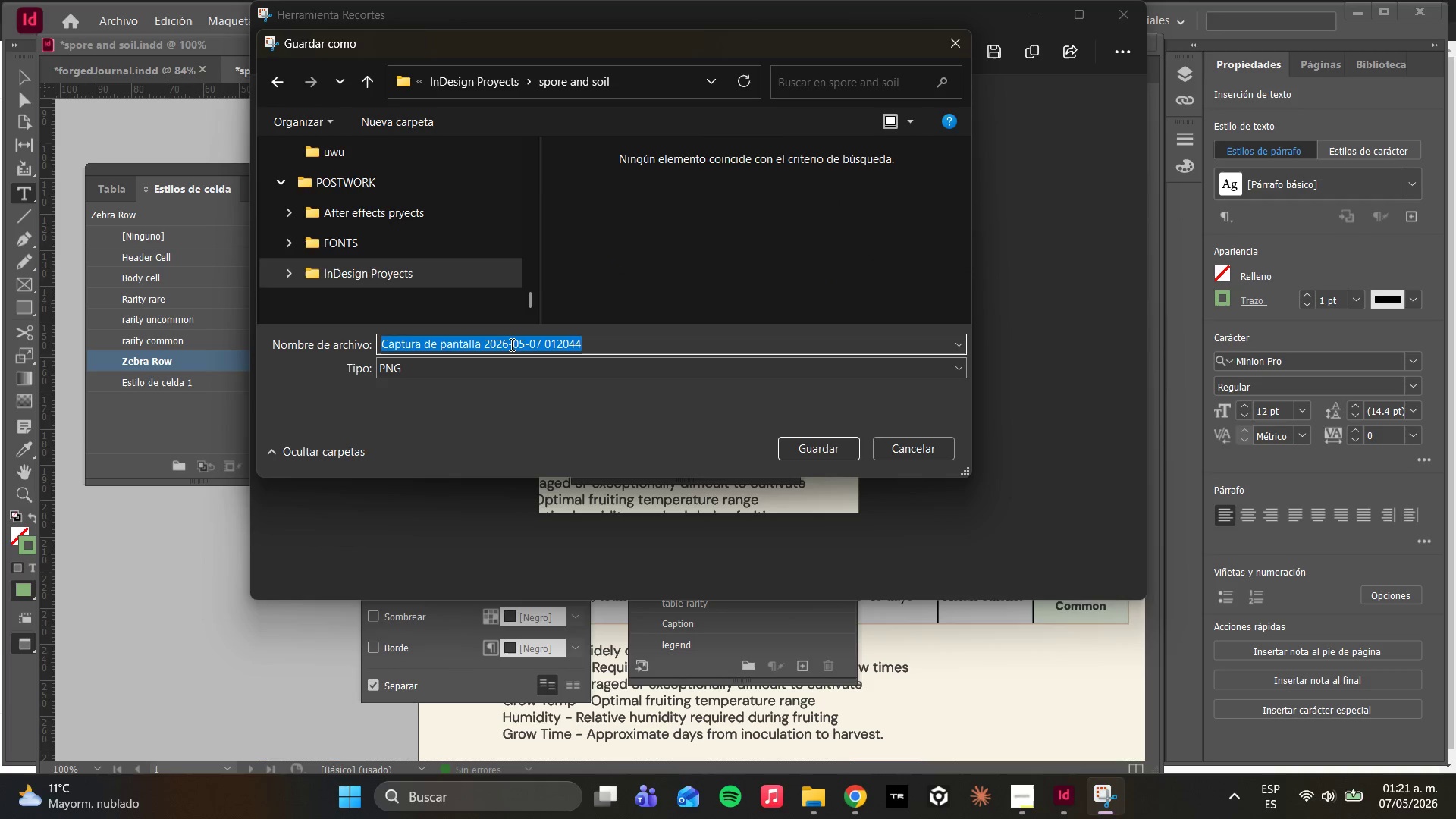 
type(Screenshot 1 )
 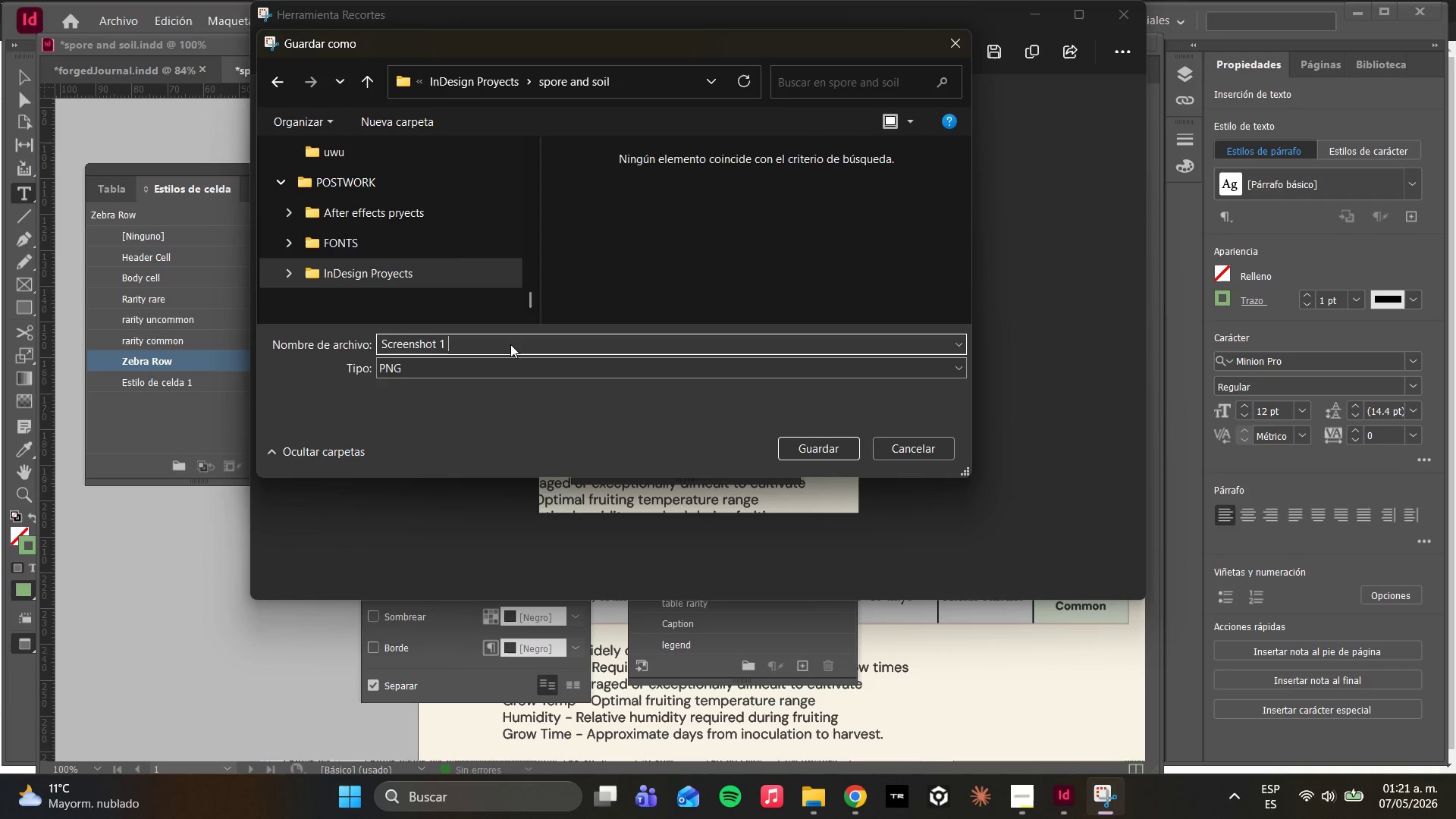 
wait(12.22)
 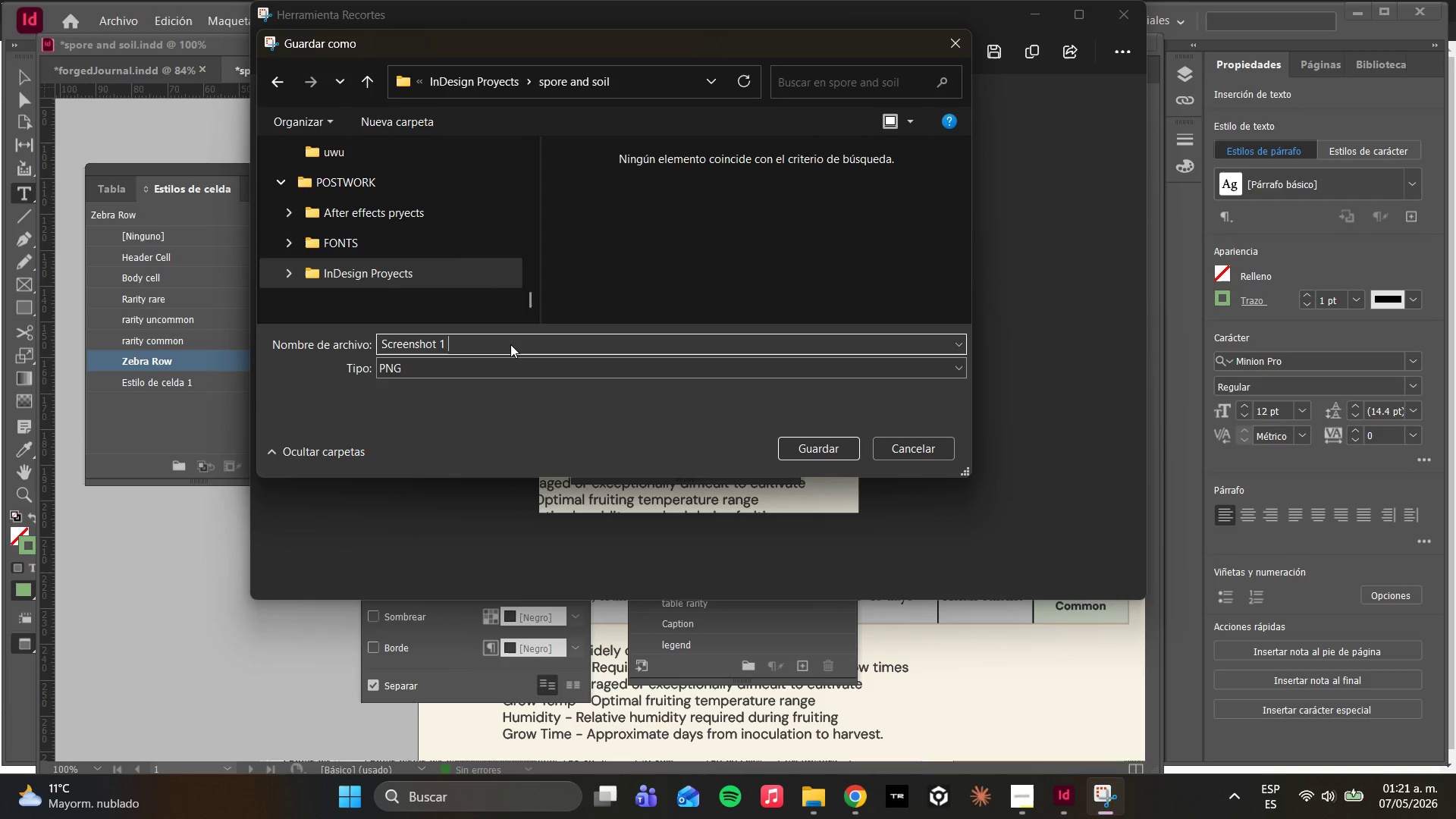 
type(styles)
 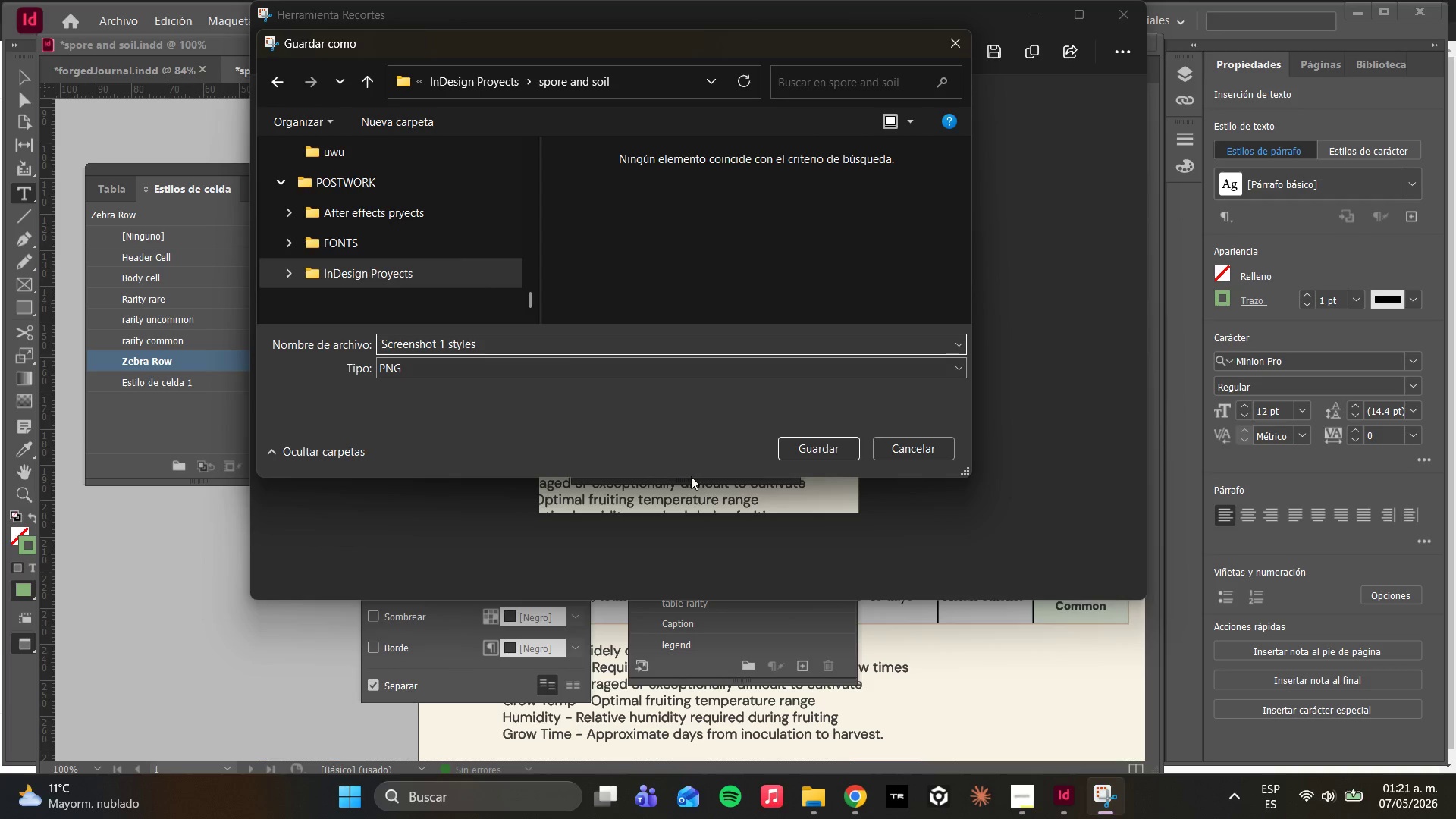 
left_click([814, 446])
 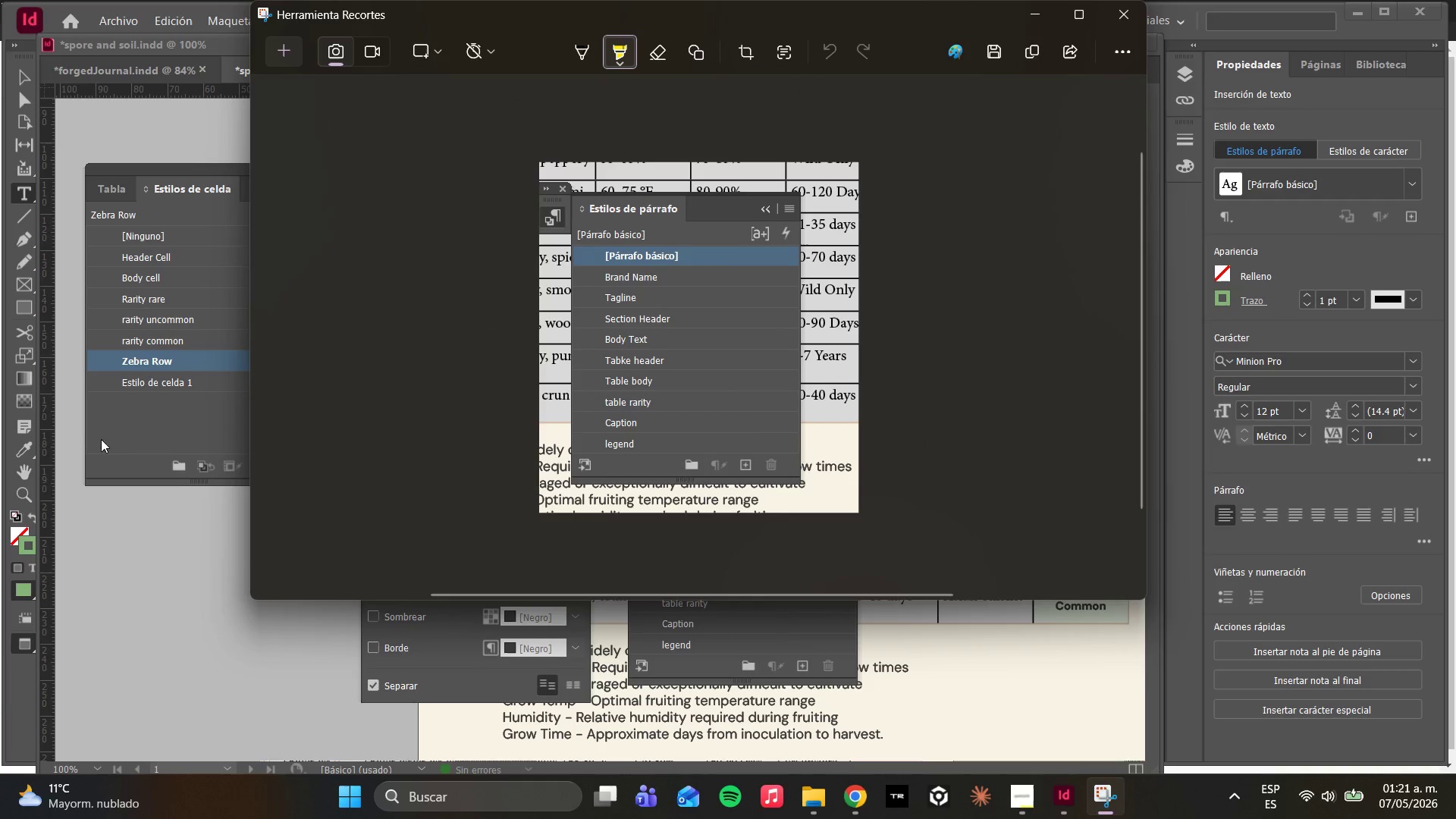 
left_click([174, 510])
 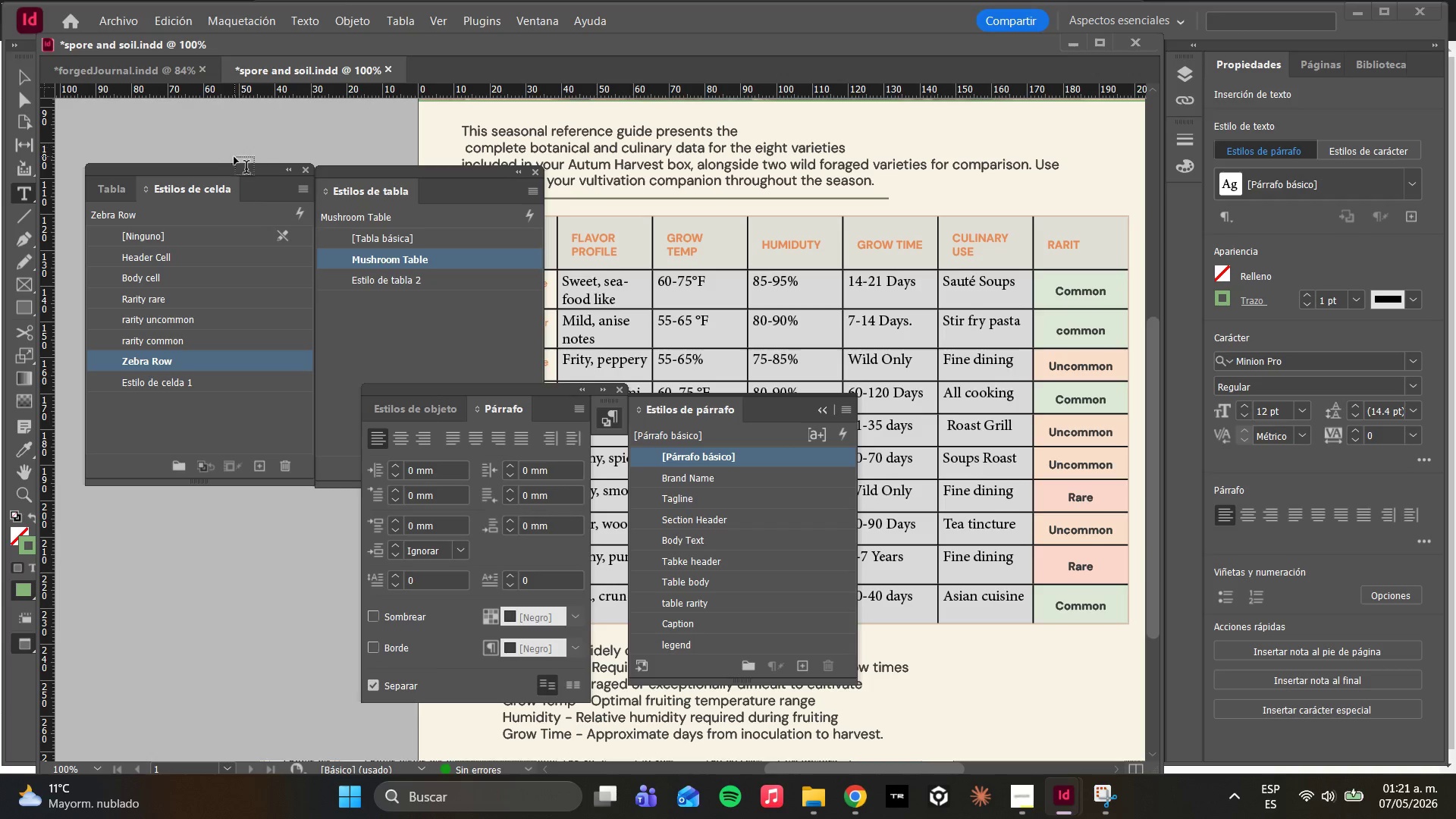 
left_click_drag(start_coordinate=[225, 169], to_coordinate=[212, 171])
 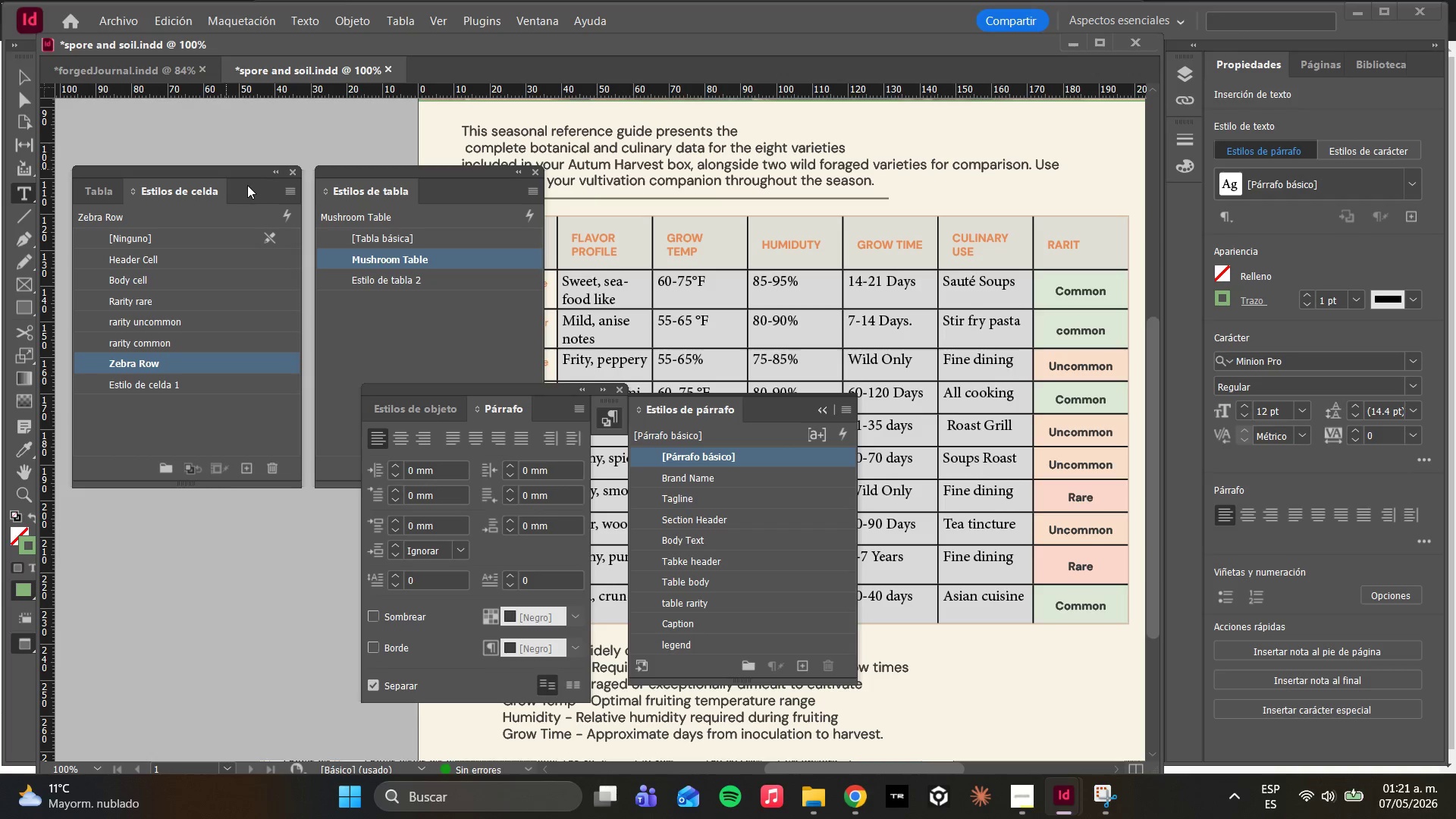 
key(PrintScreen)
 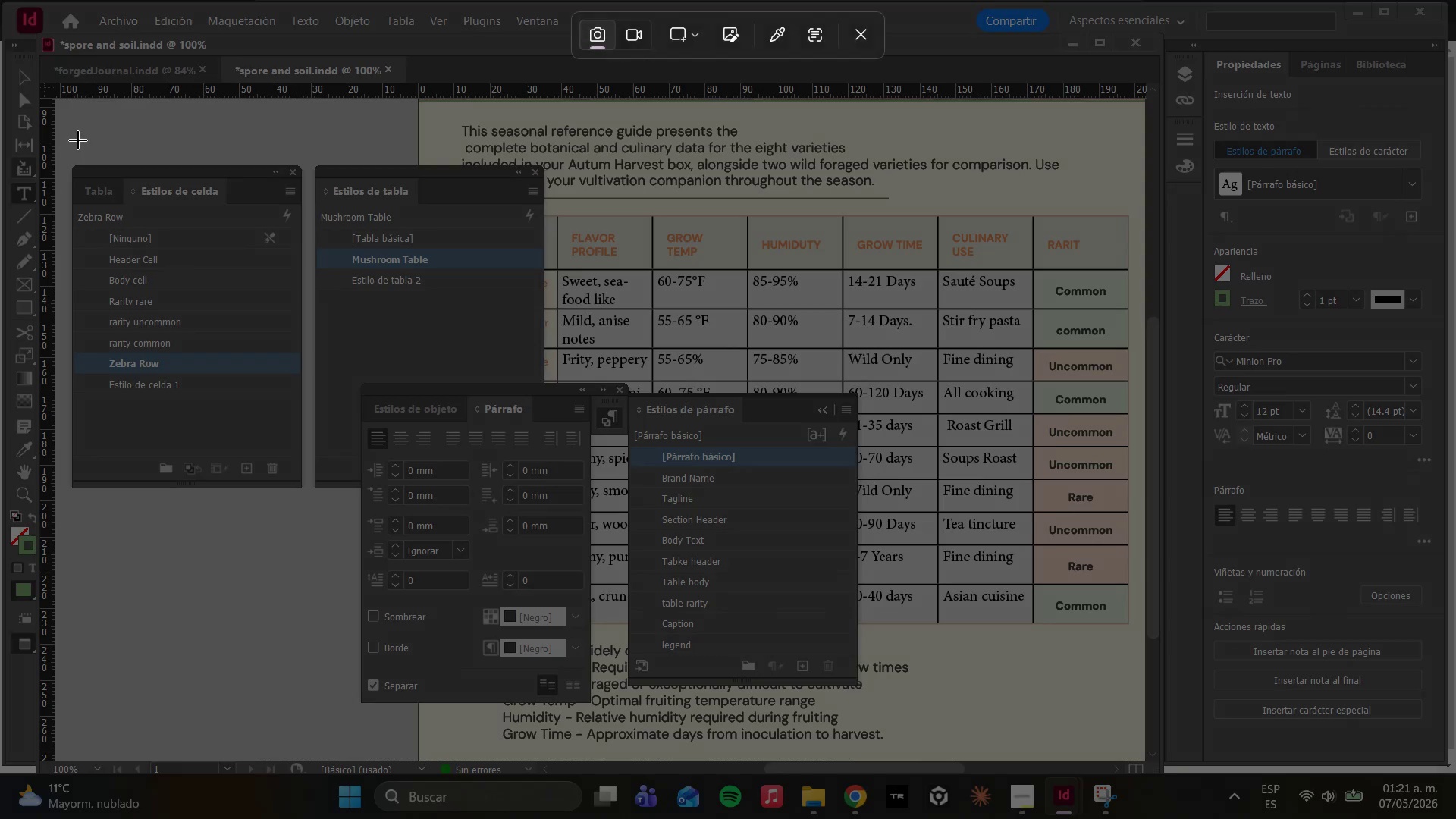 
left_click_drag(start_coordinate=[68, 133], to_coordinate=[313, 536])
 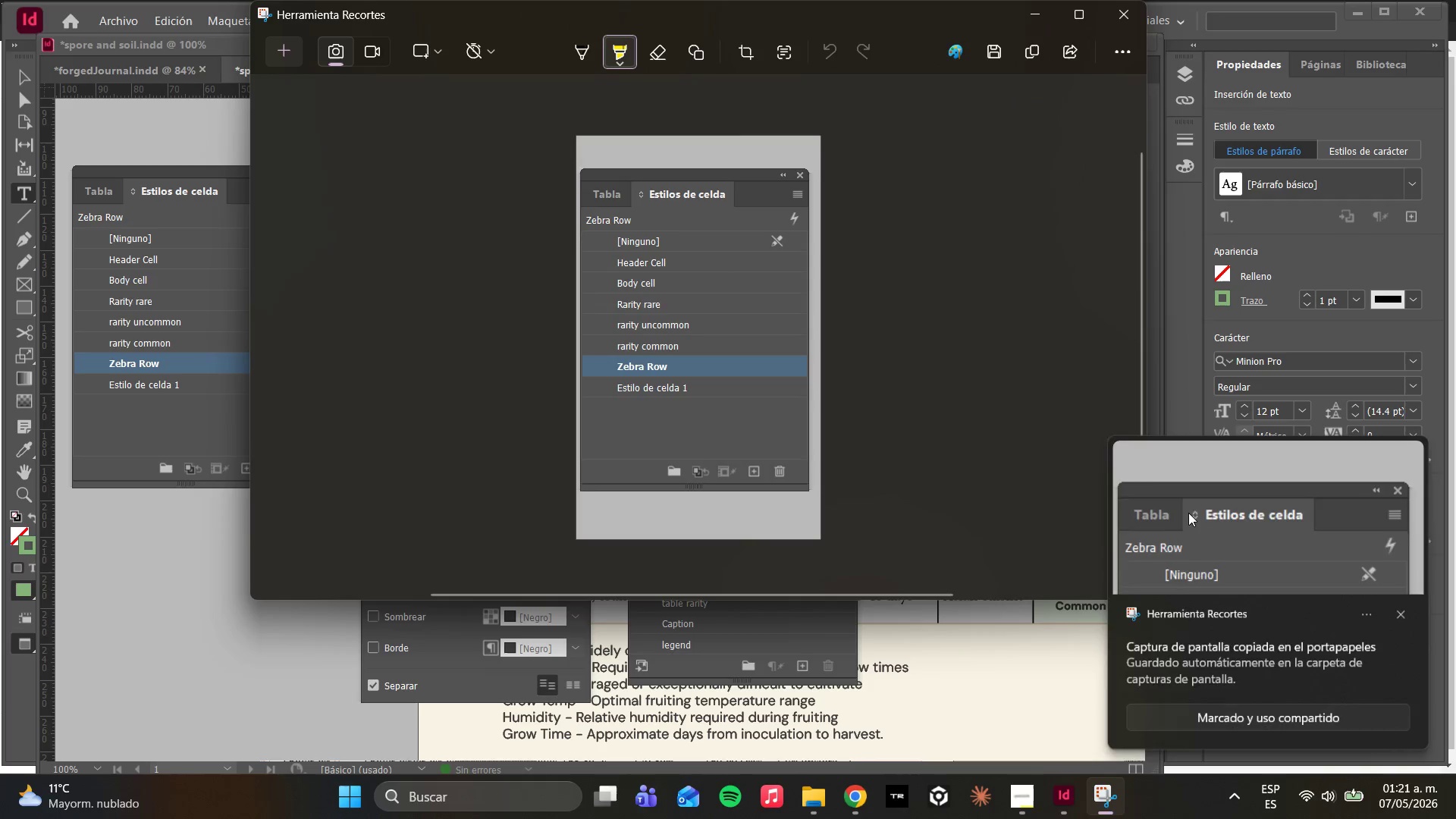 
left_click([667, 388])
 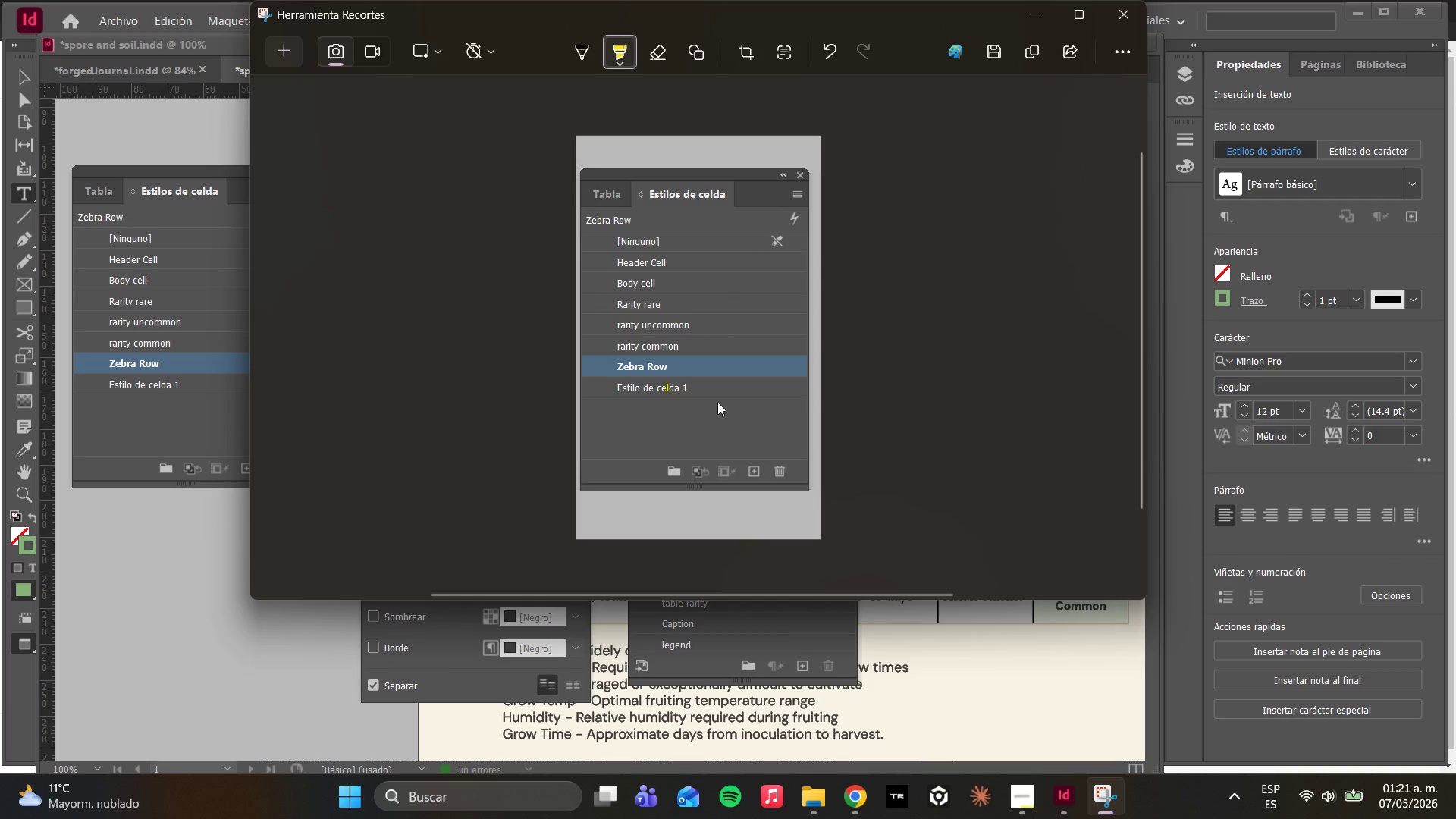 
right_click([717, 402])
 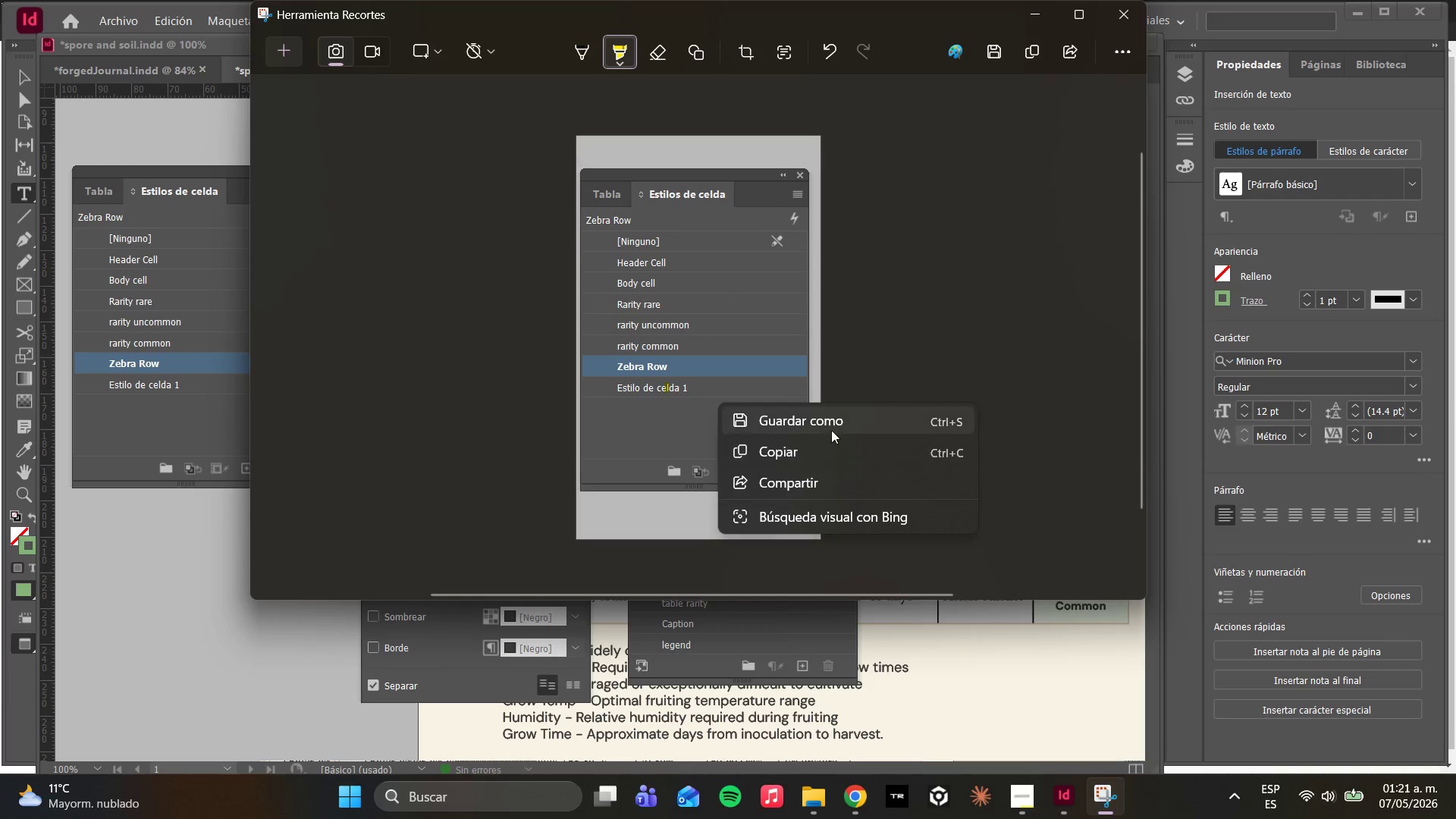 
left_click([830, 422])
 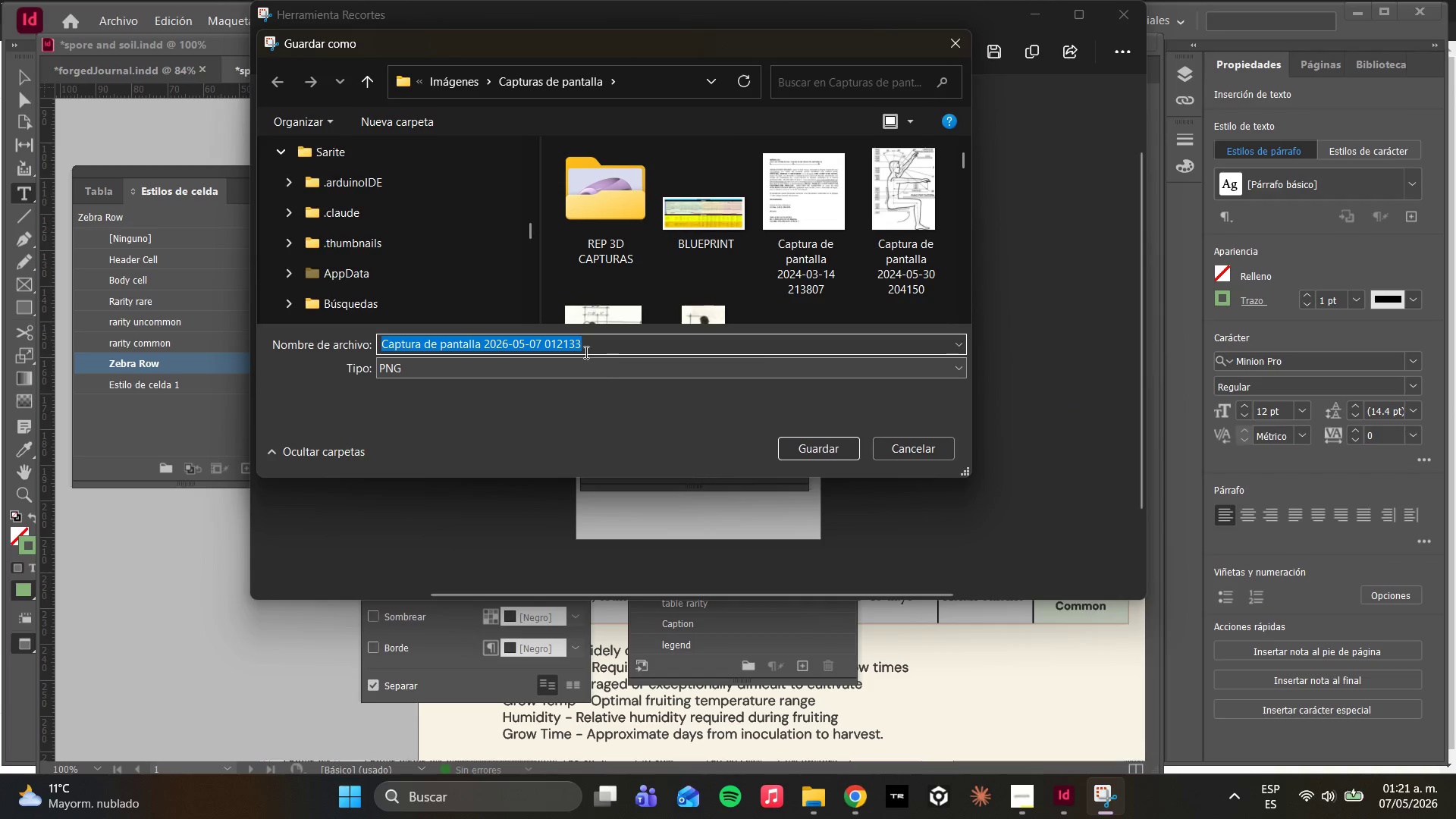 
scroll: coordinate [415, 278], scroll_direction: down, amount: 12.0
 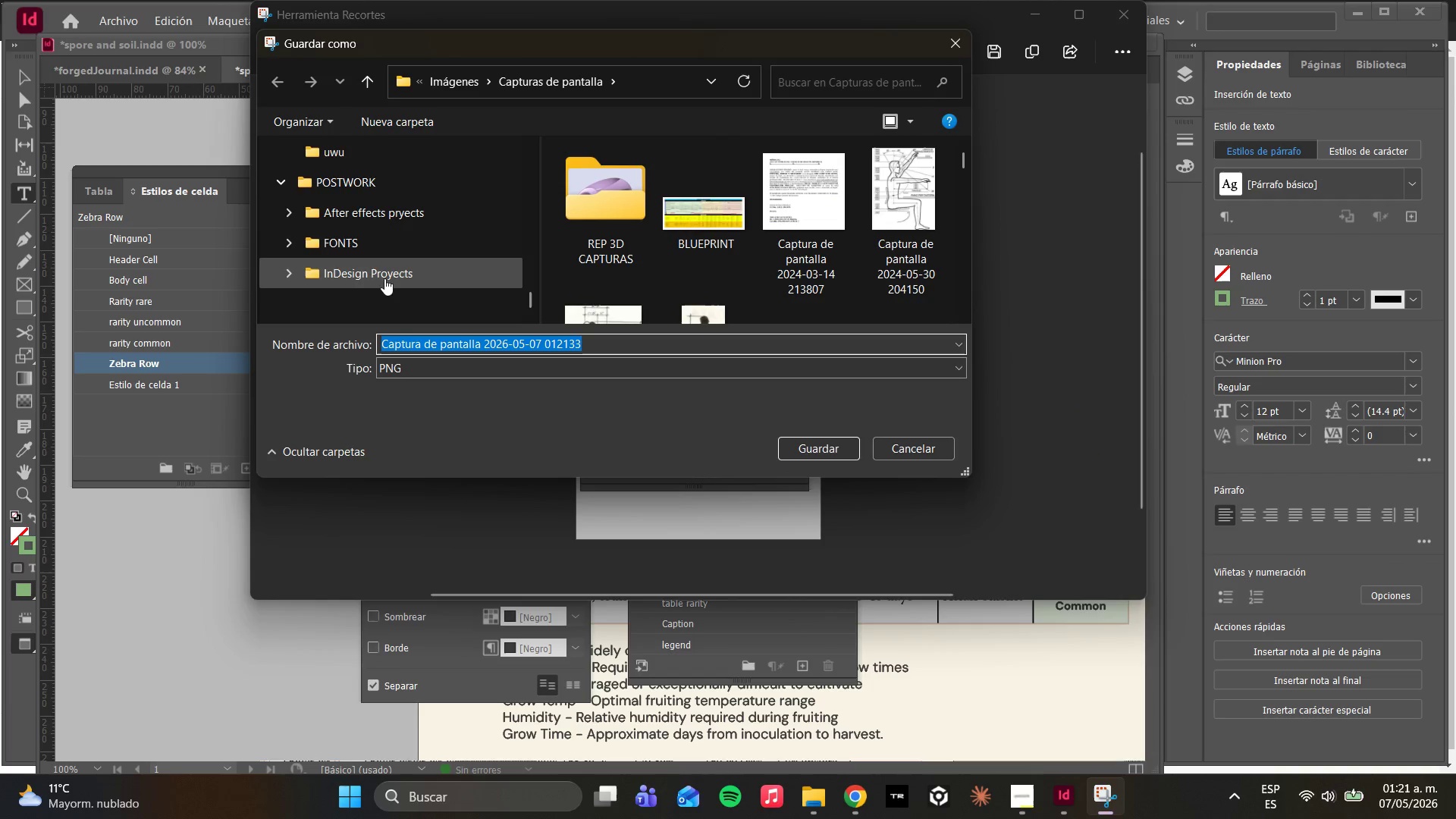 
left_click([371, 271])
 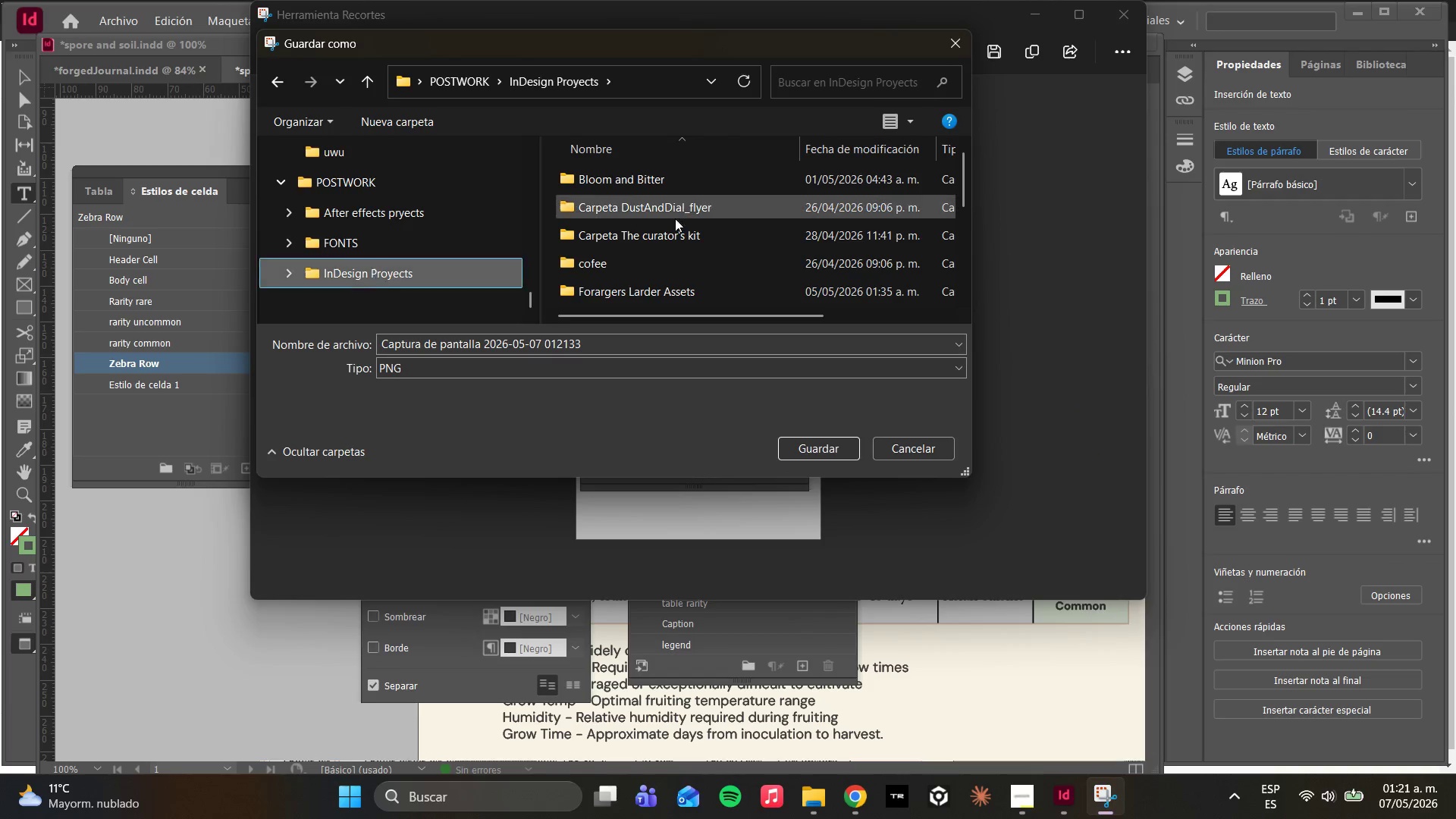 
scroll: coordinate [702, 229], scroll_direction: down, amount: 9.0
 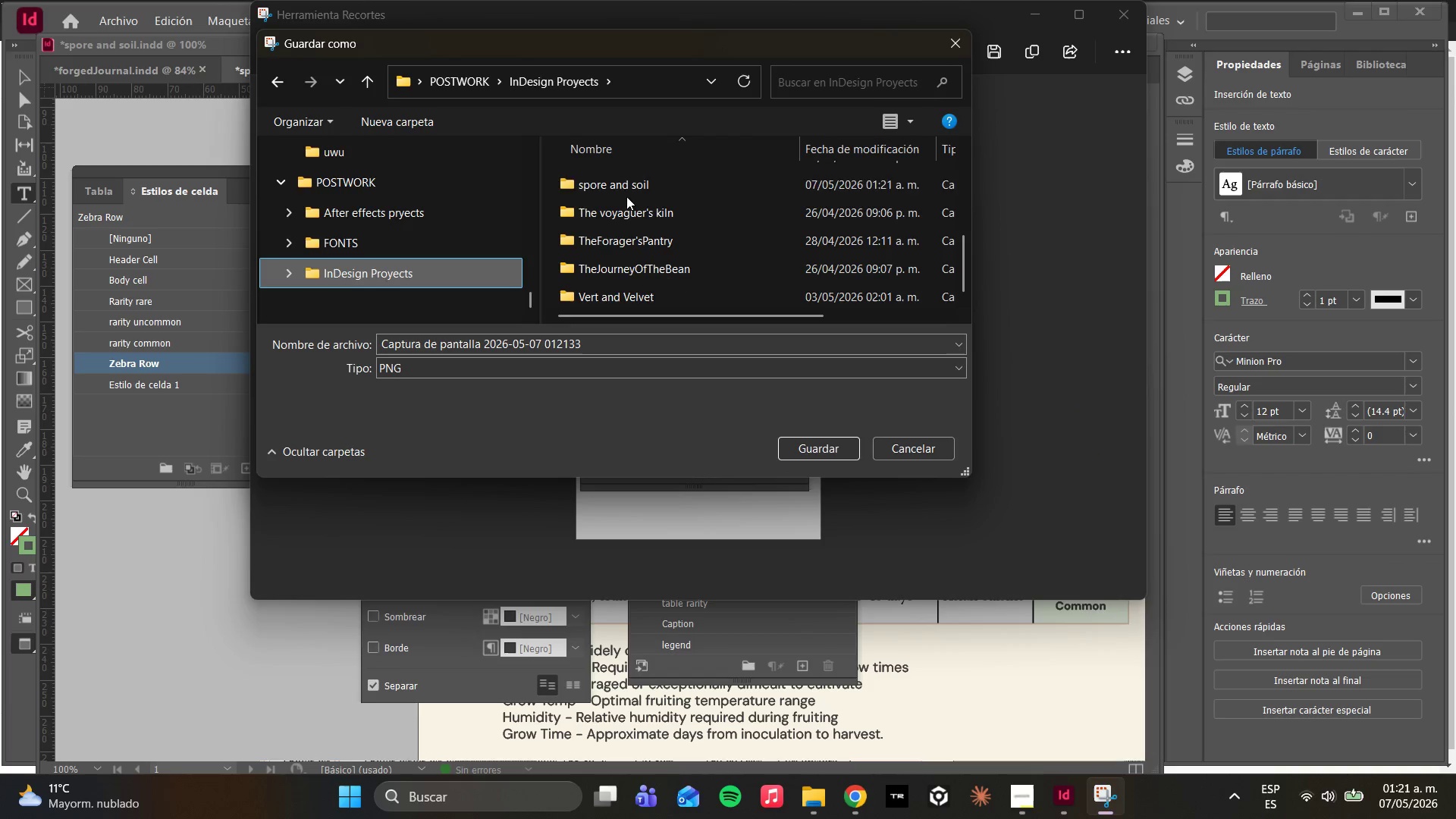 
double_click([623, 188])
 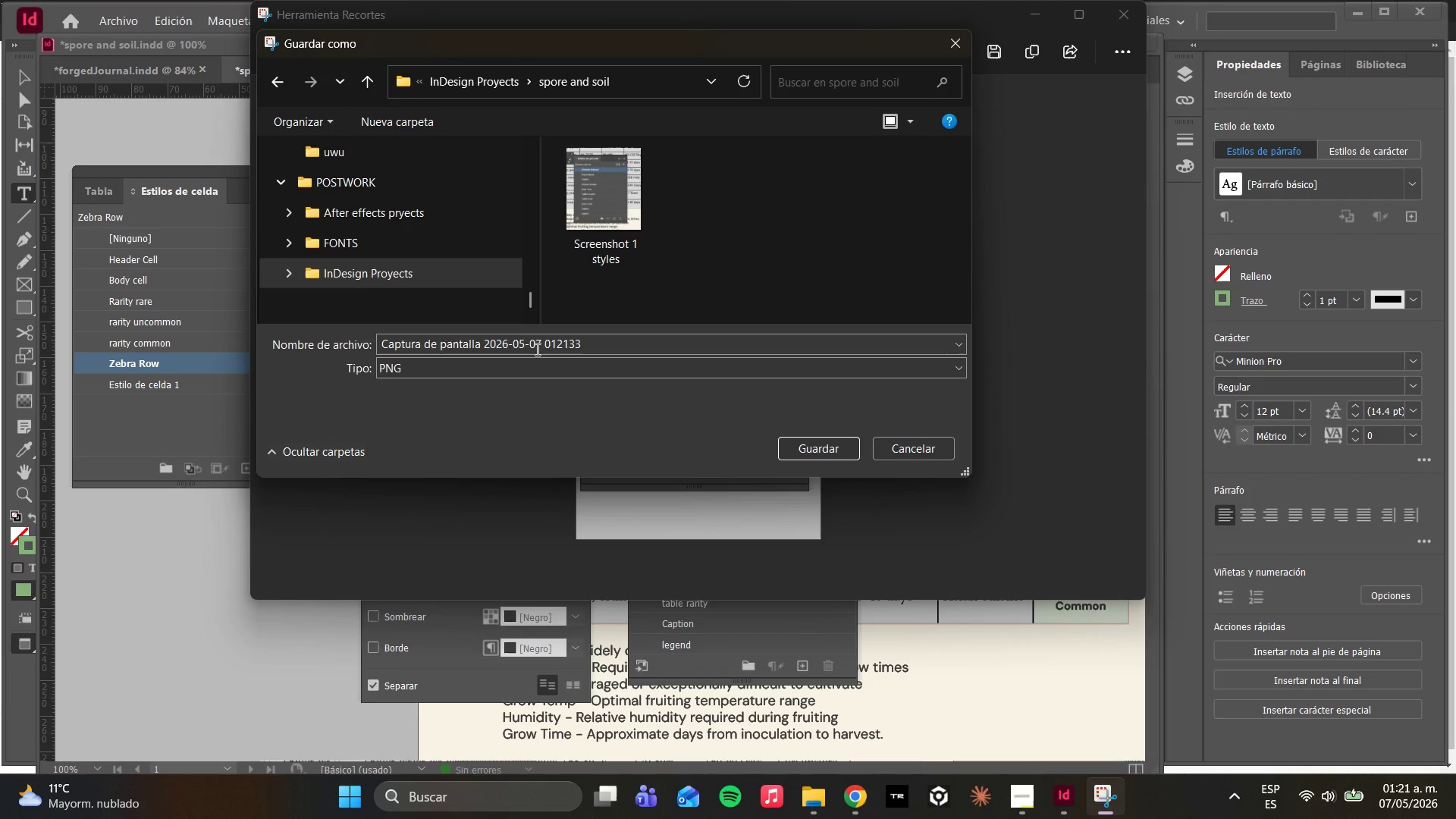 
left_click([534, 339])
 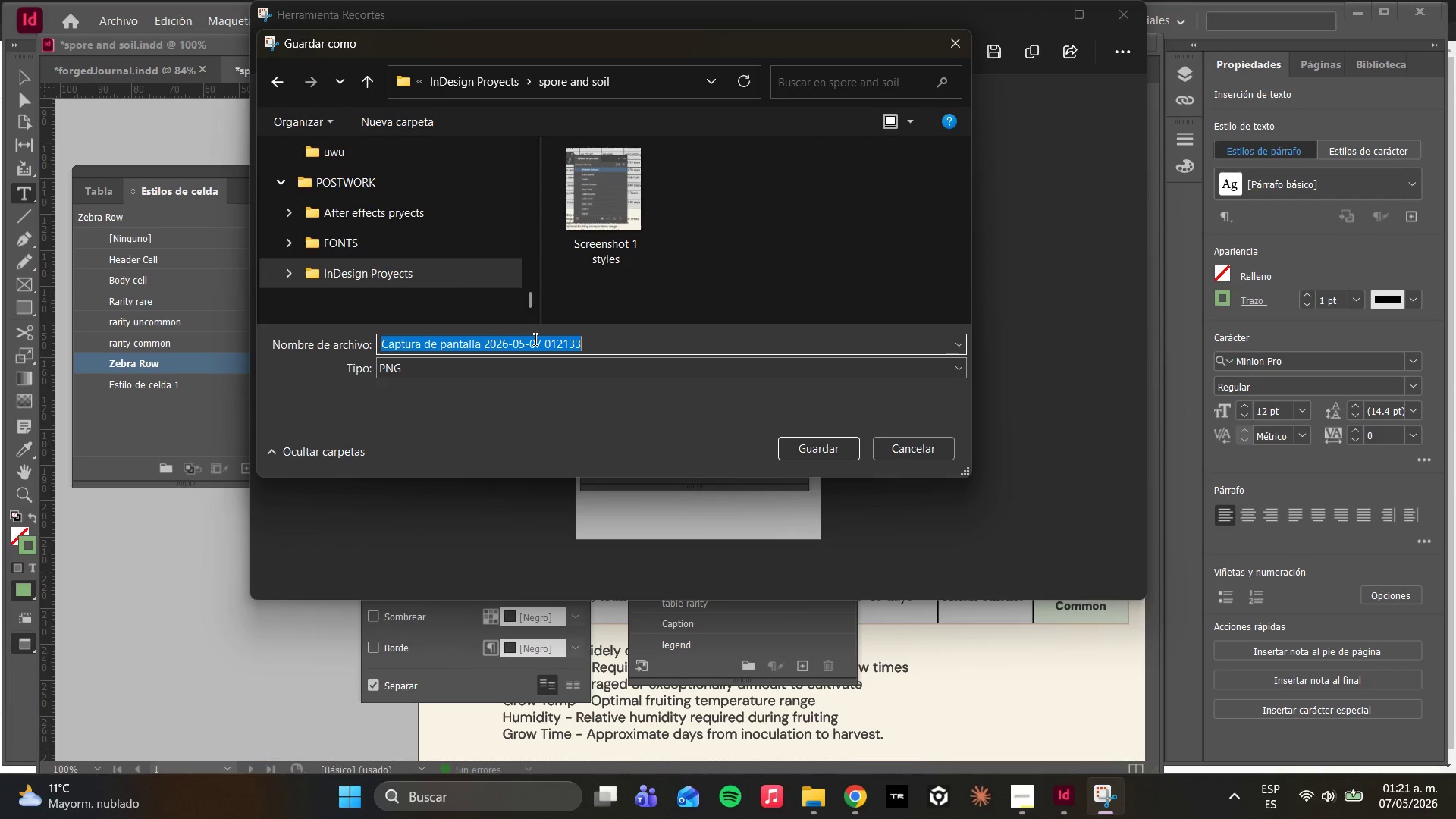 
key(CapsLock)
 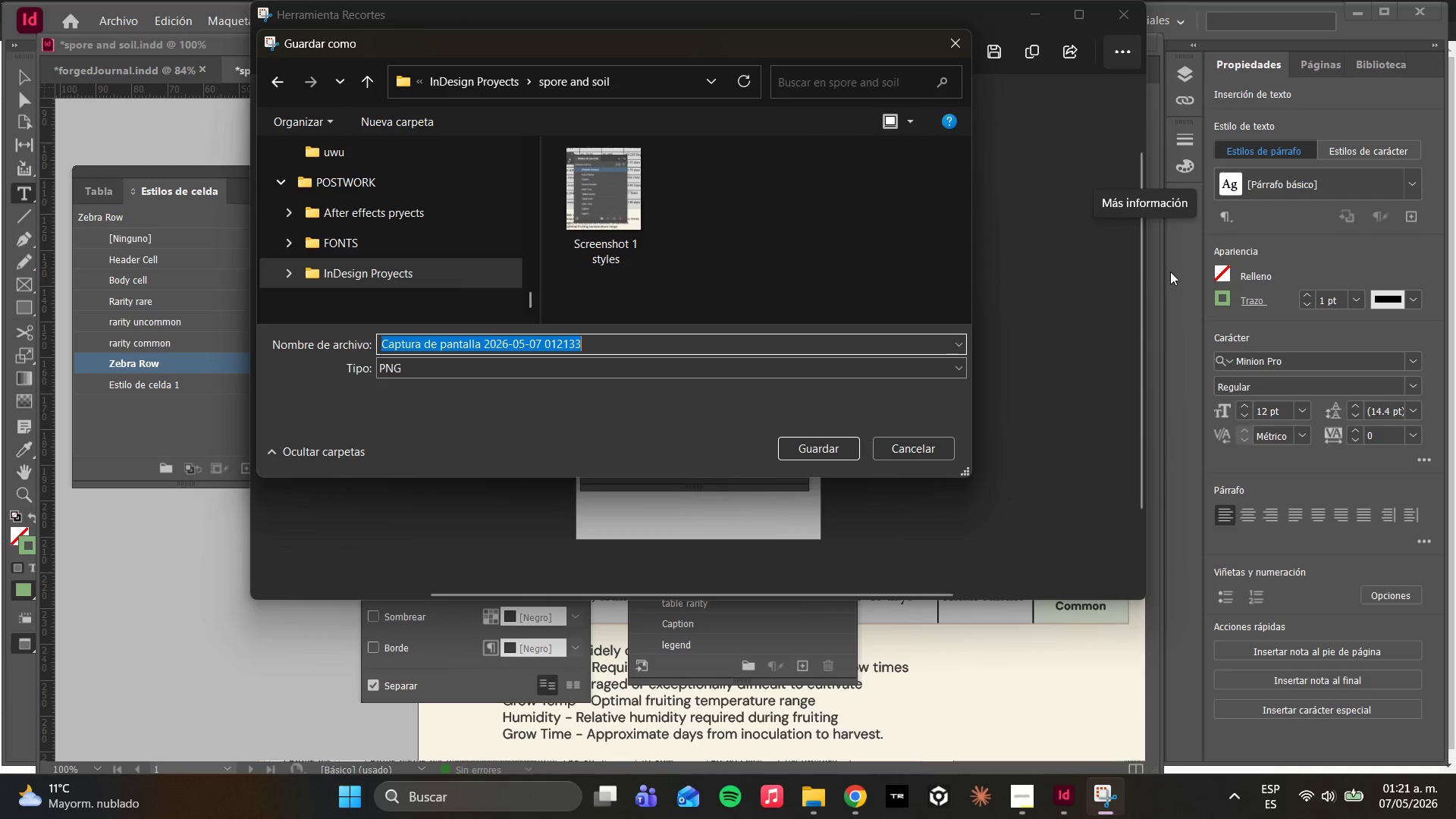 
wait(7.7)
 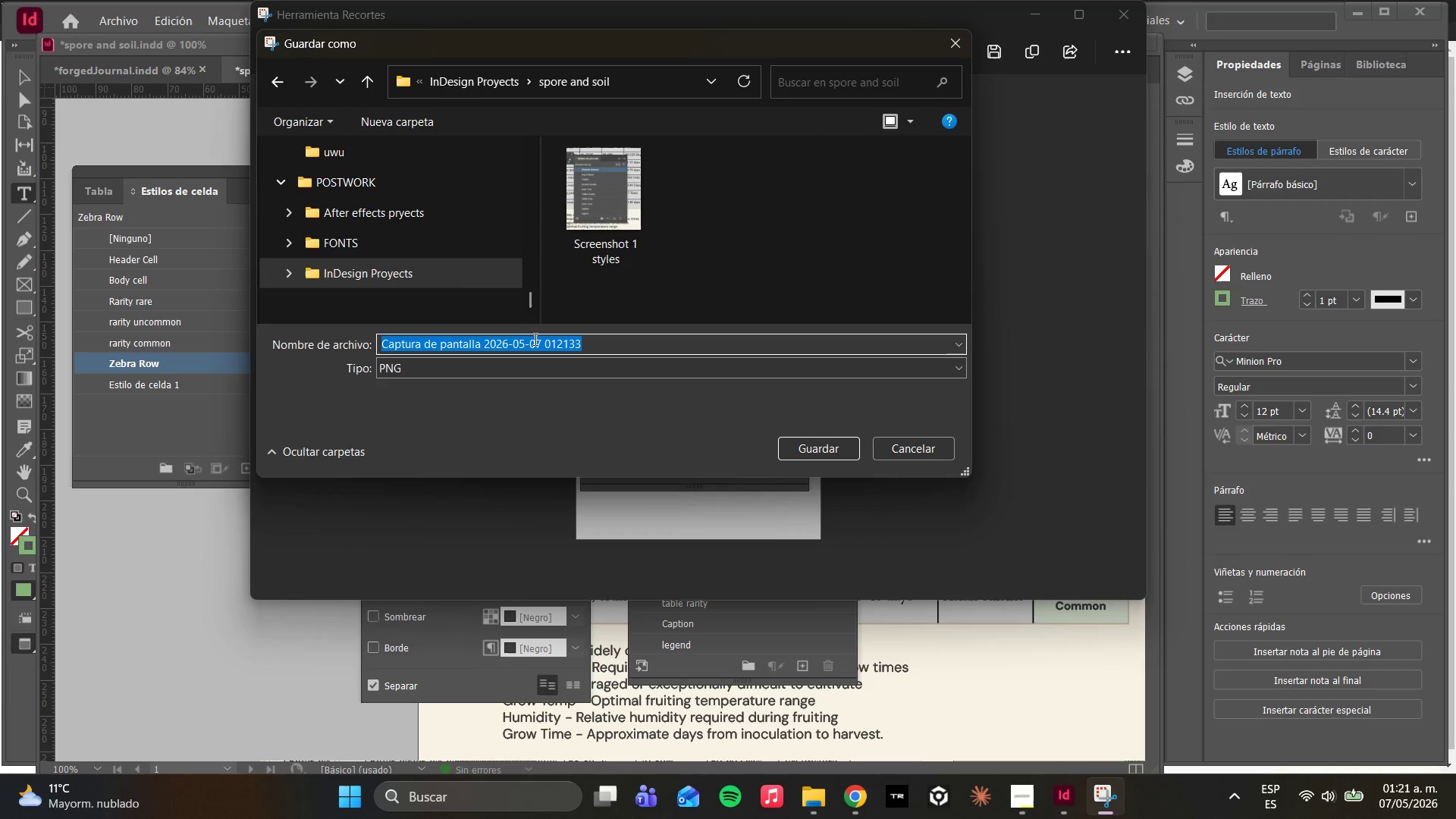 
type(Cell style sreenshot)
 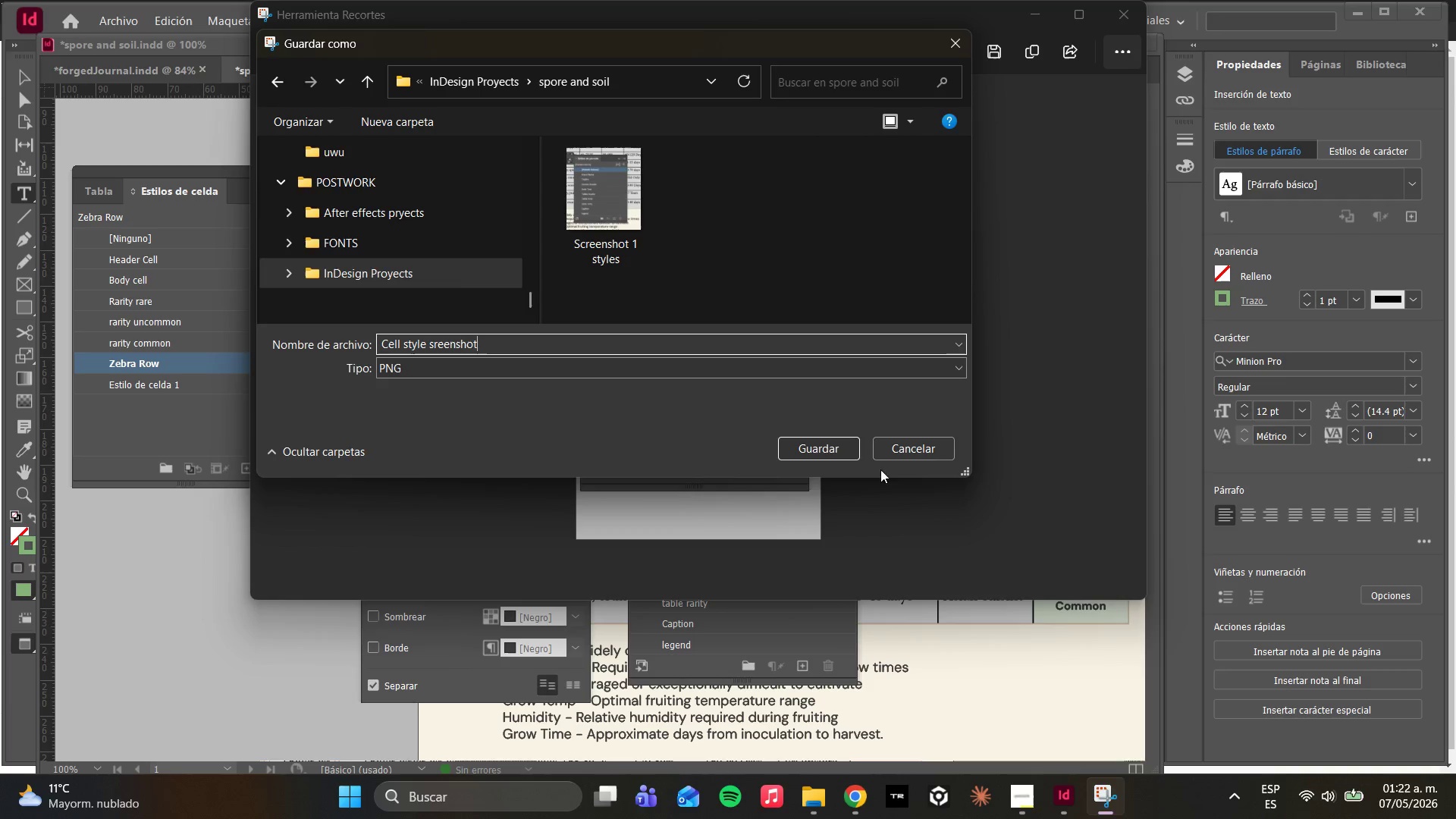 
left_click([806, 444])
 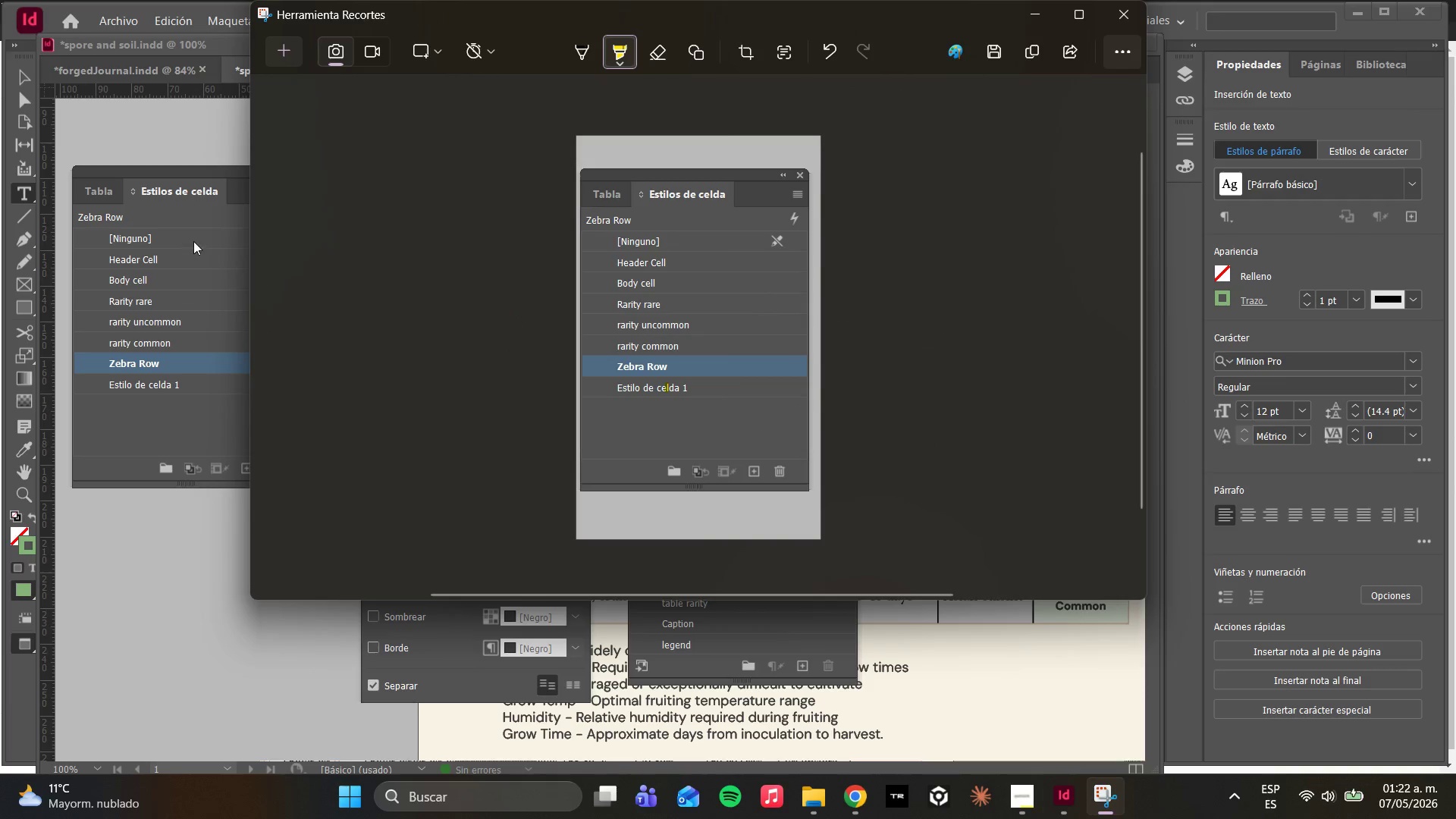 
left_click([180, 164])
 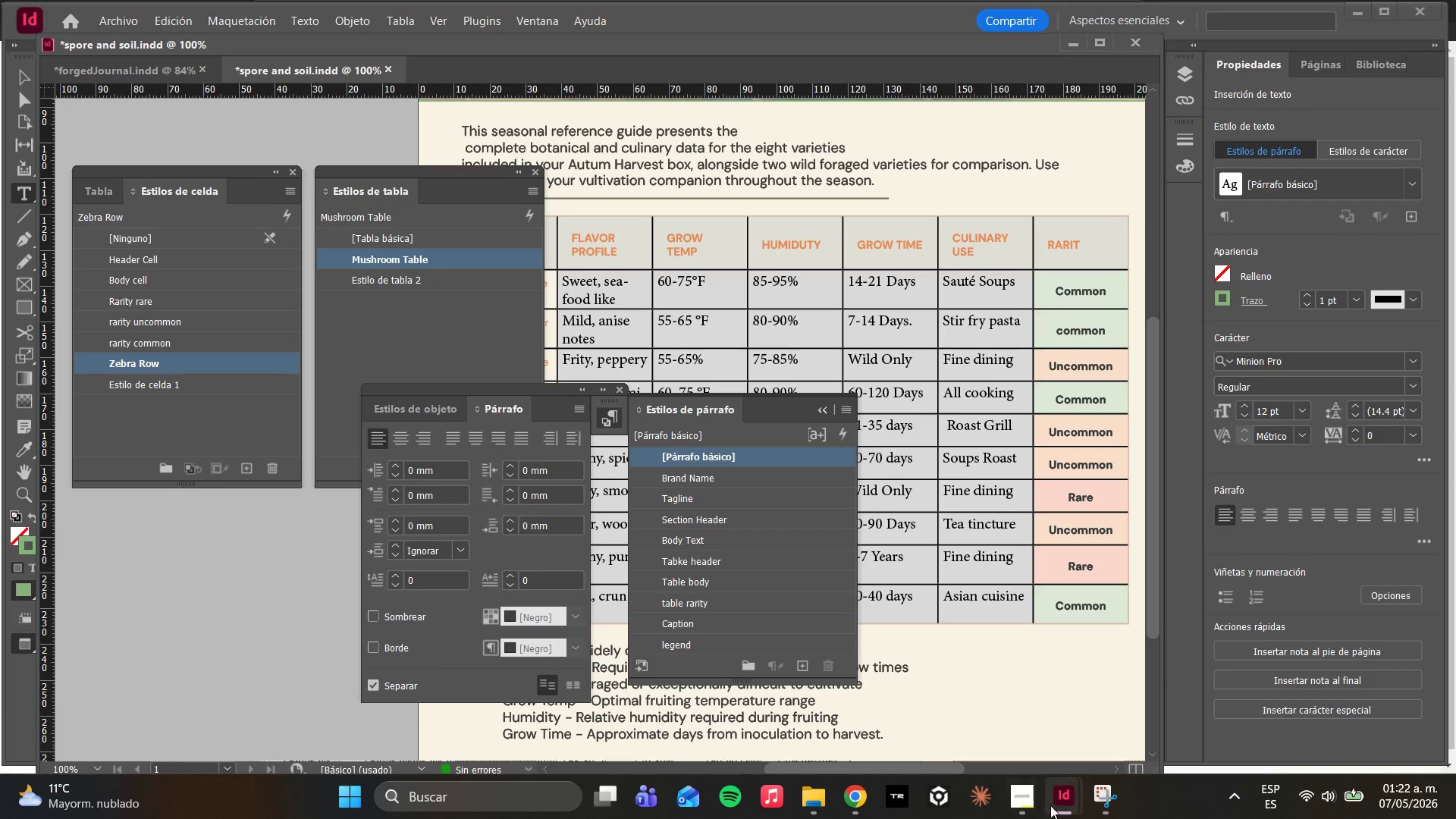 
left_click([1097, 792])
 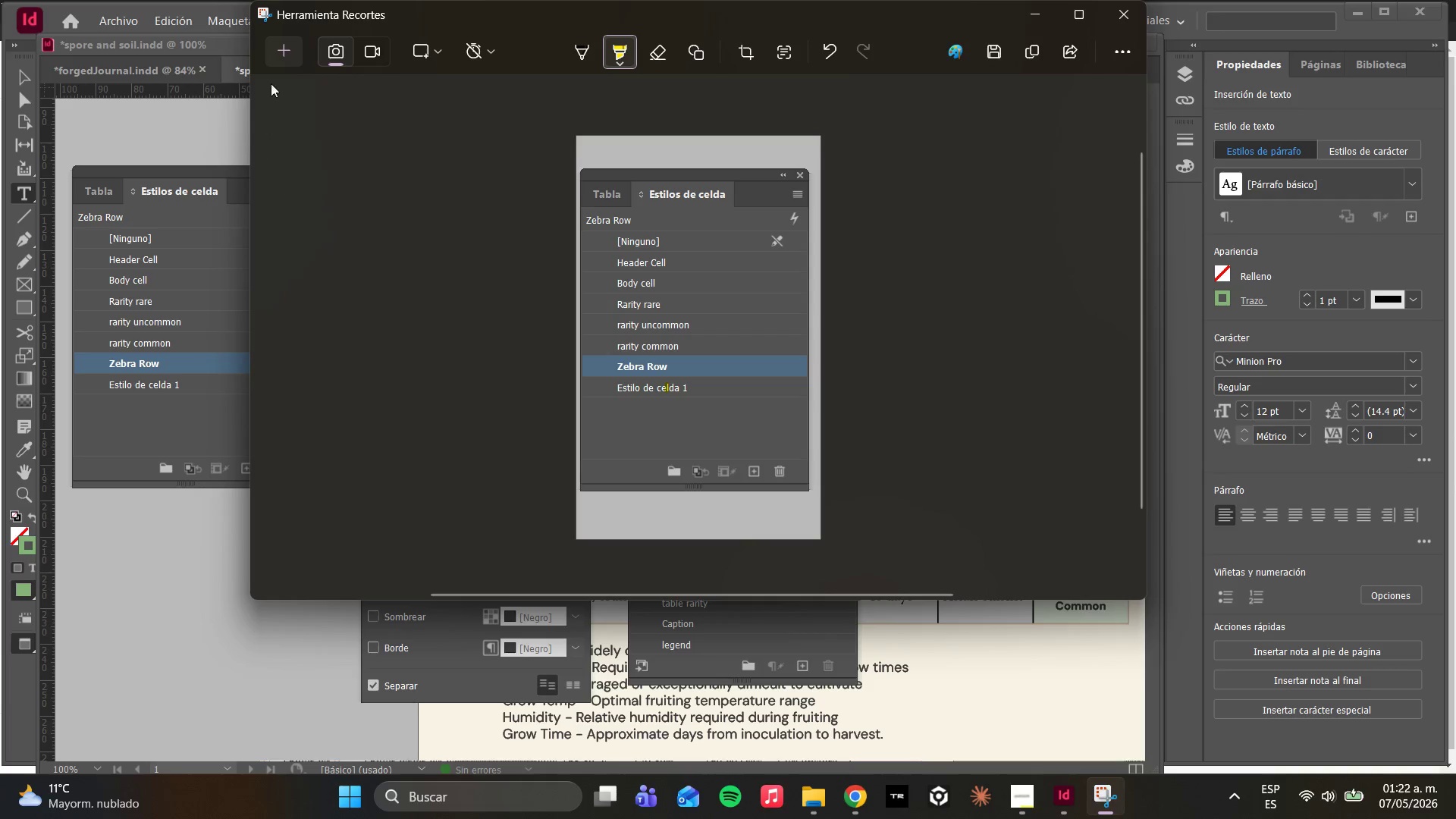 
left_click([273, 53])
 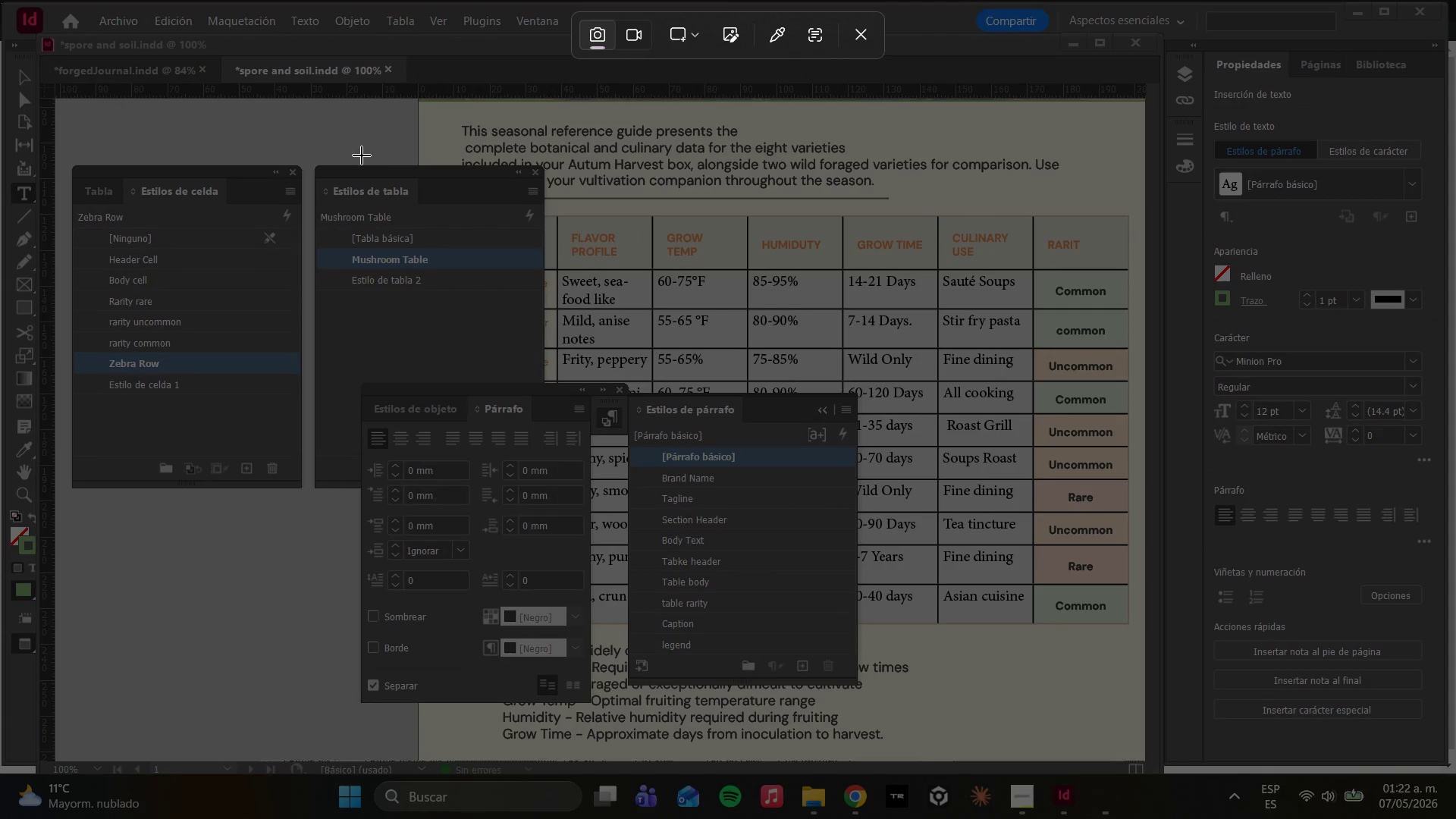 
left_click_drag(start_coordinate=[300, 145], to_coordinate=[584, 447])
 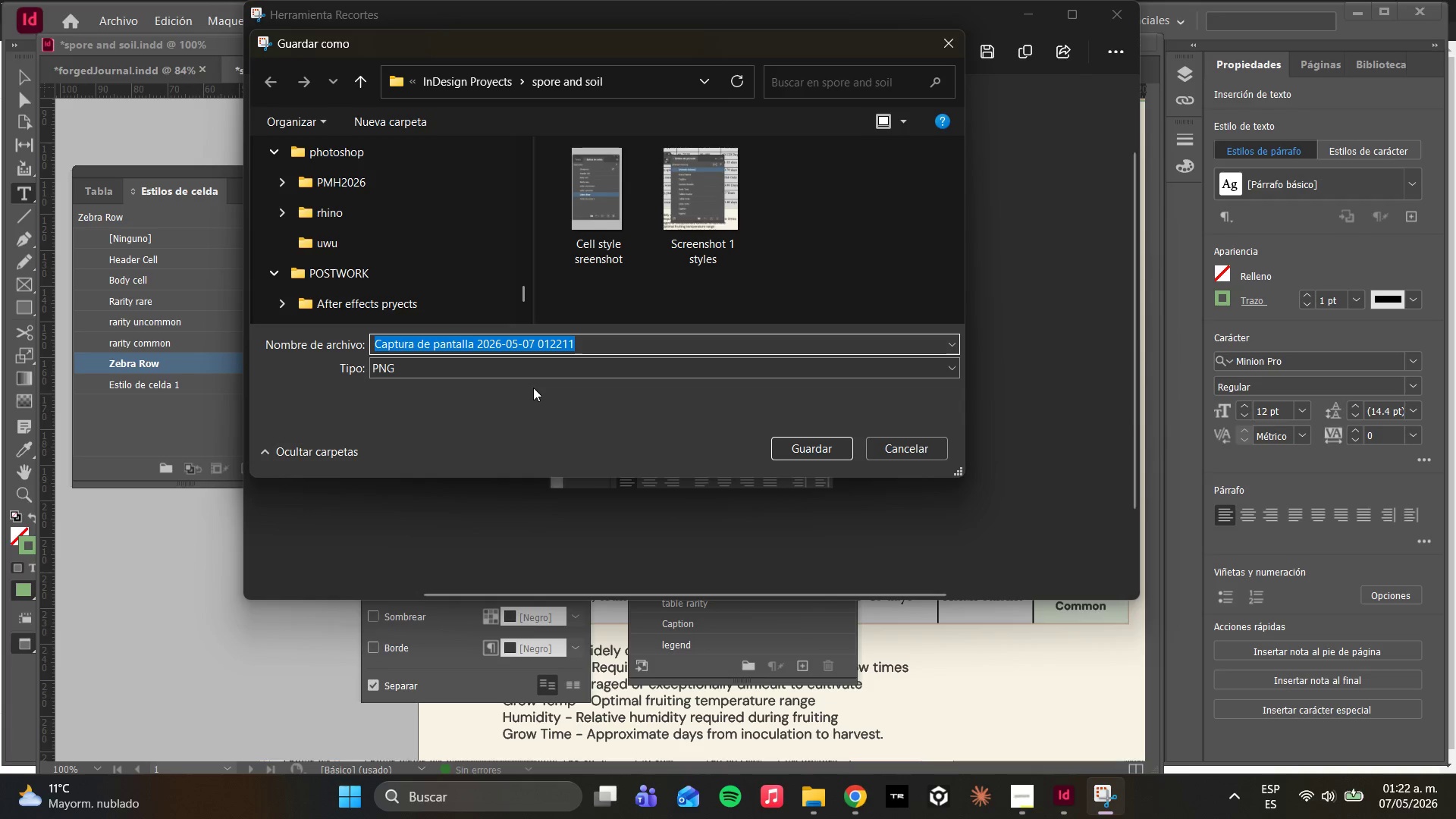 
wait(5.42)
 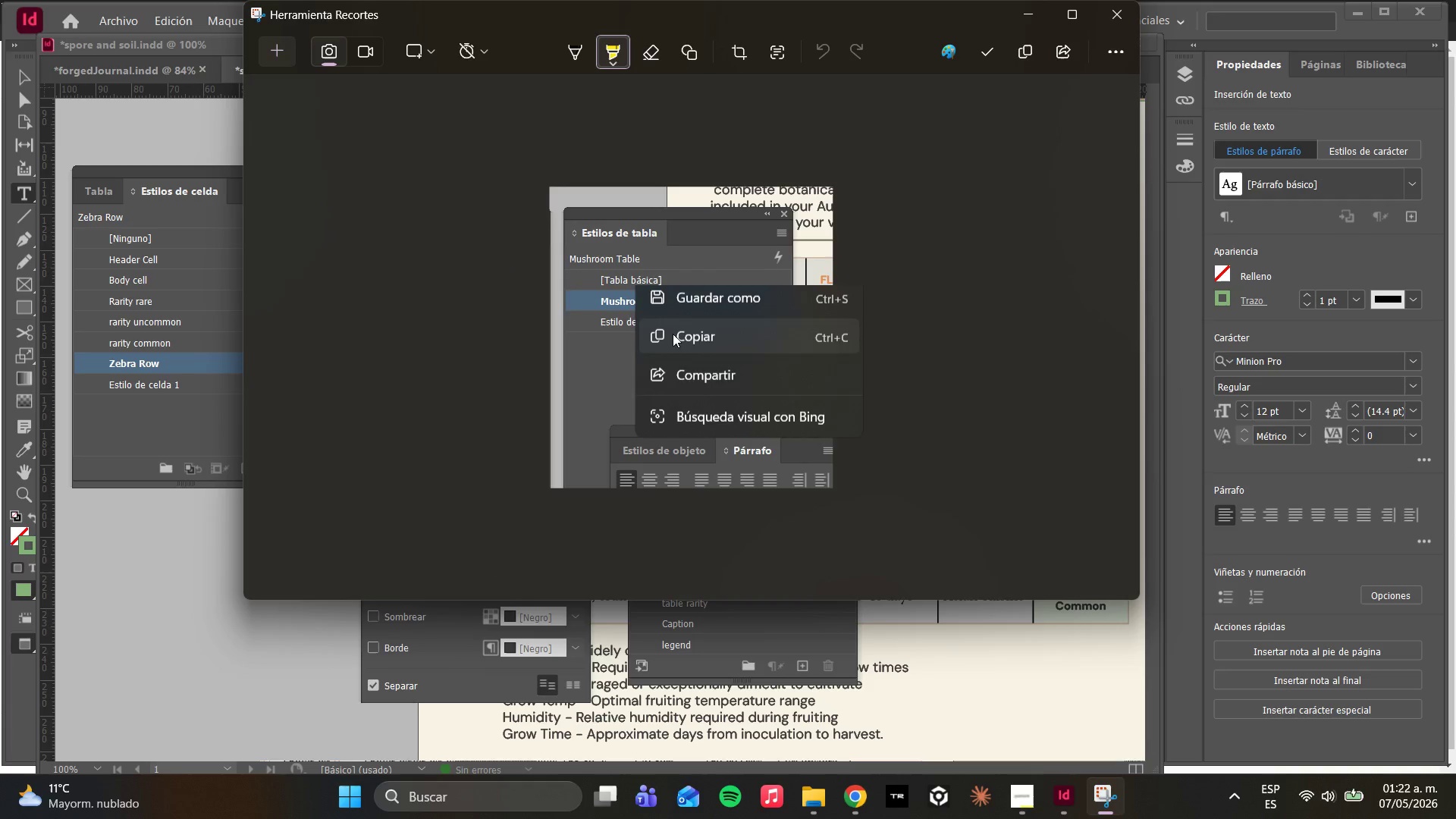 
type(Tablestyle)
 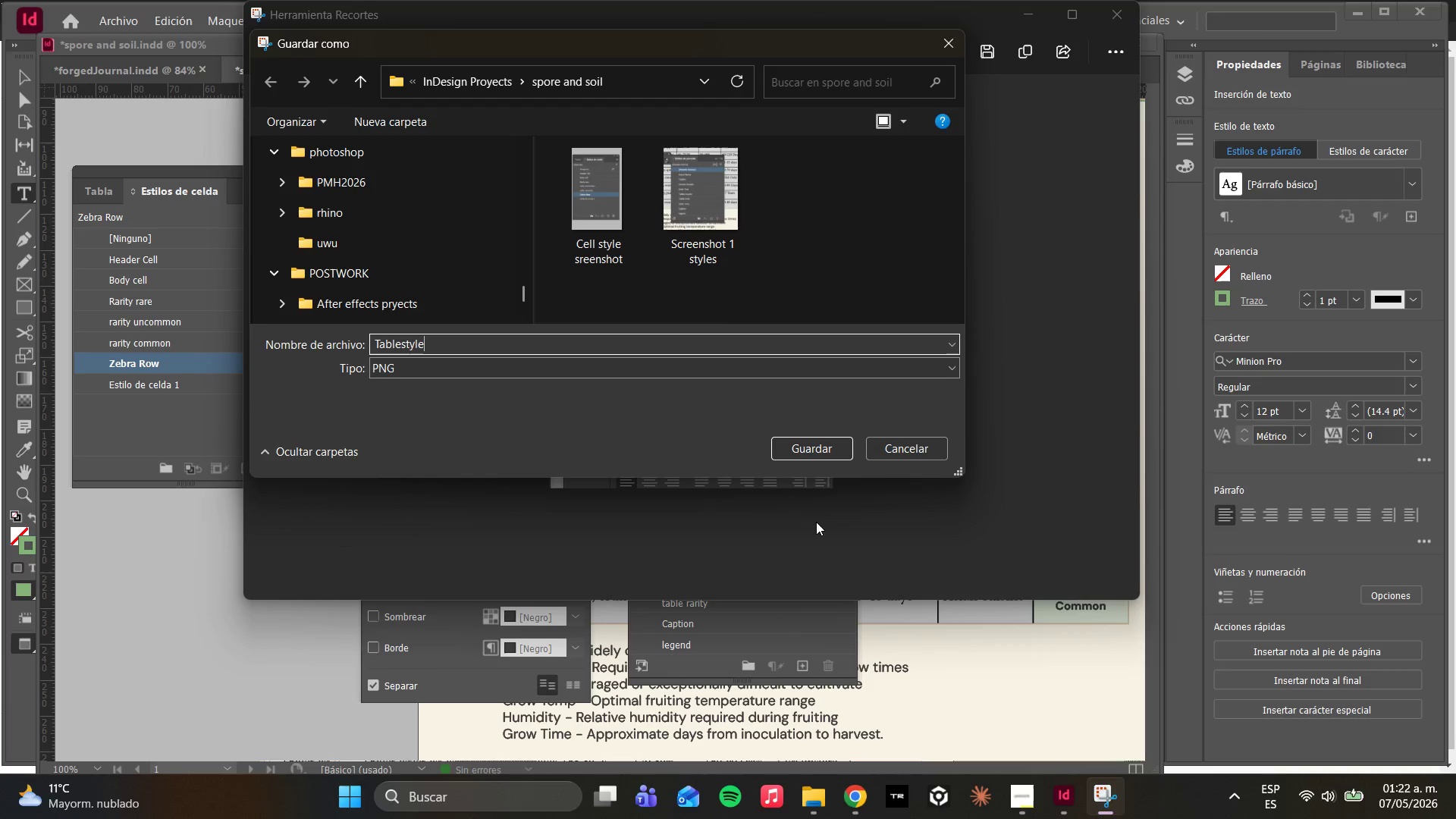 
left_click([797, 446])
 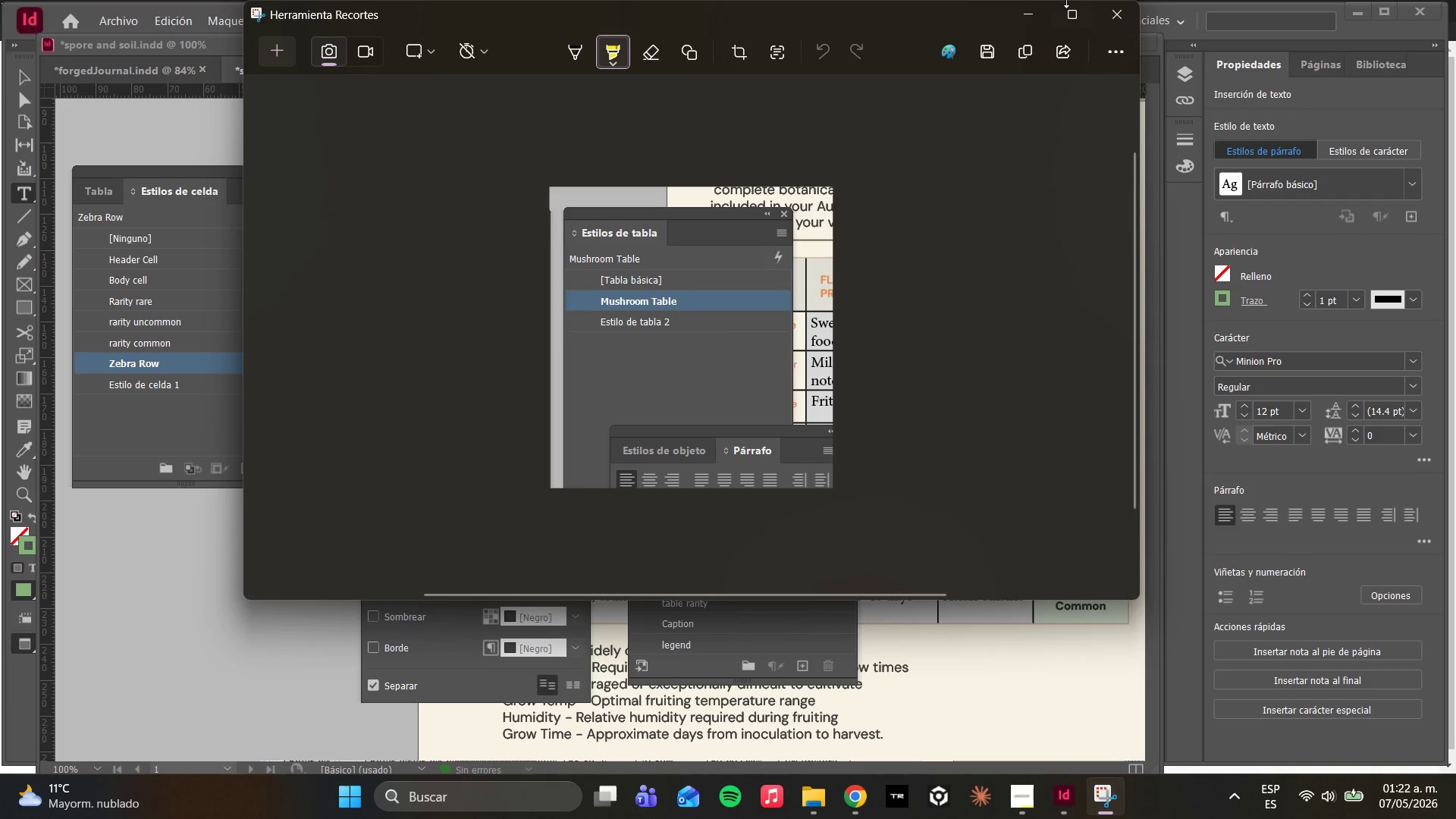 
left_click([1034, 17])
 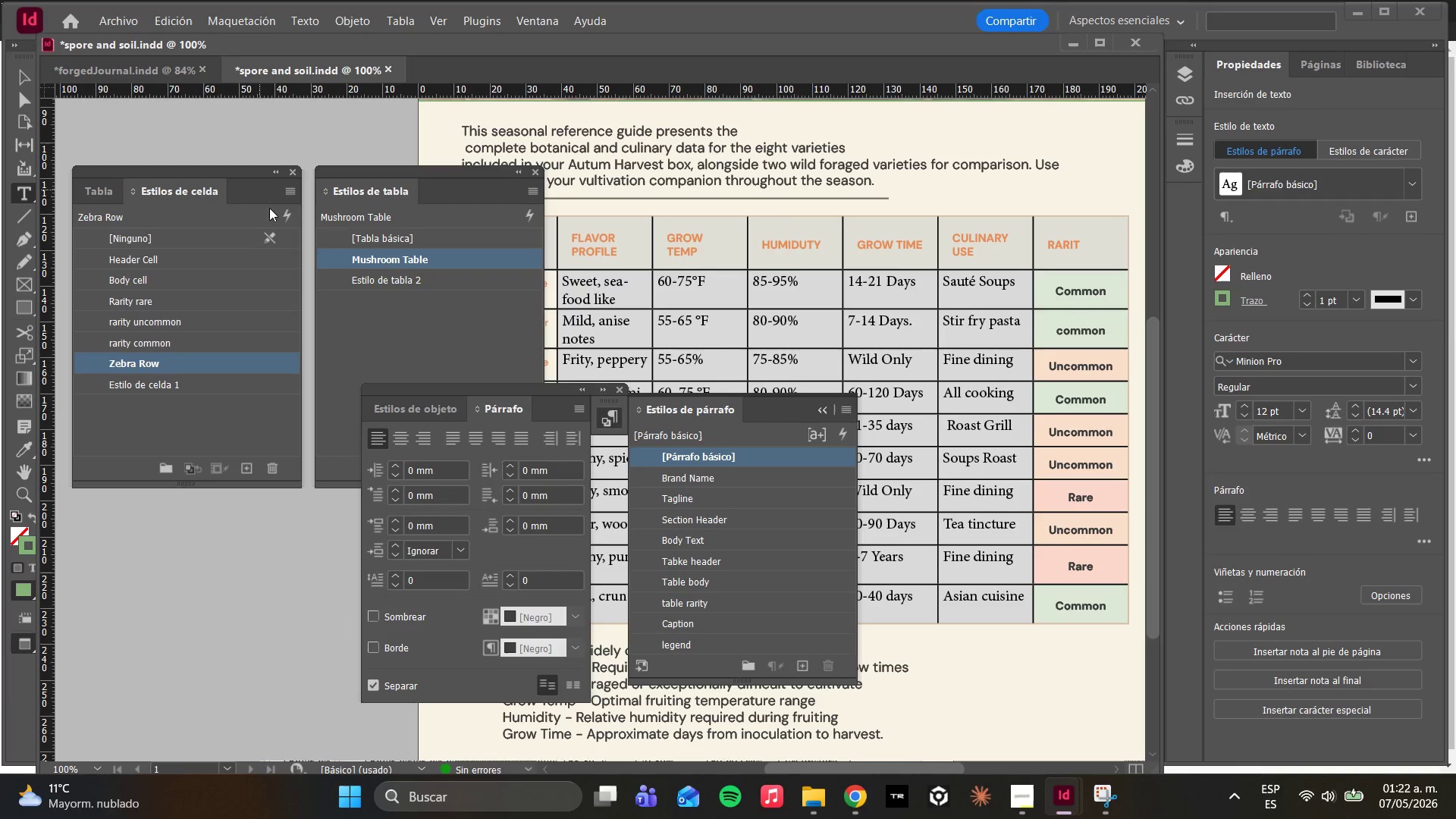 
left_click([294, 171])
 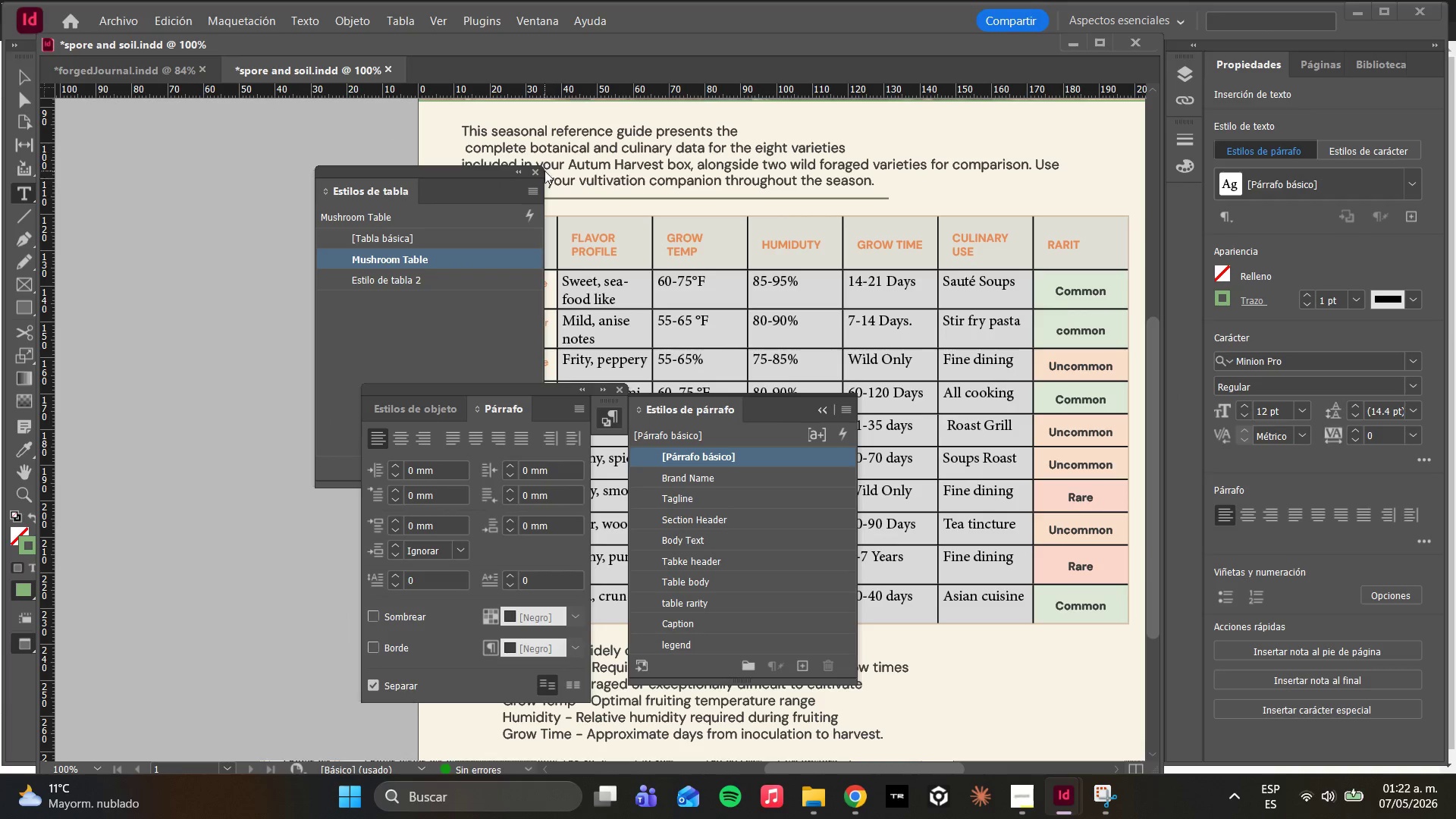 
left_click([537, 177])
 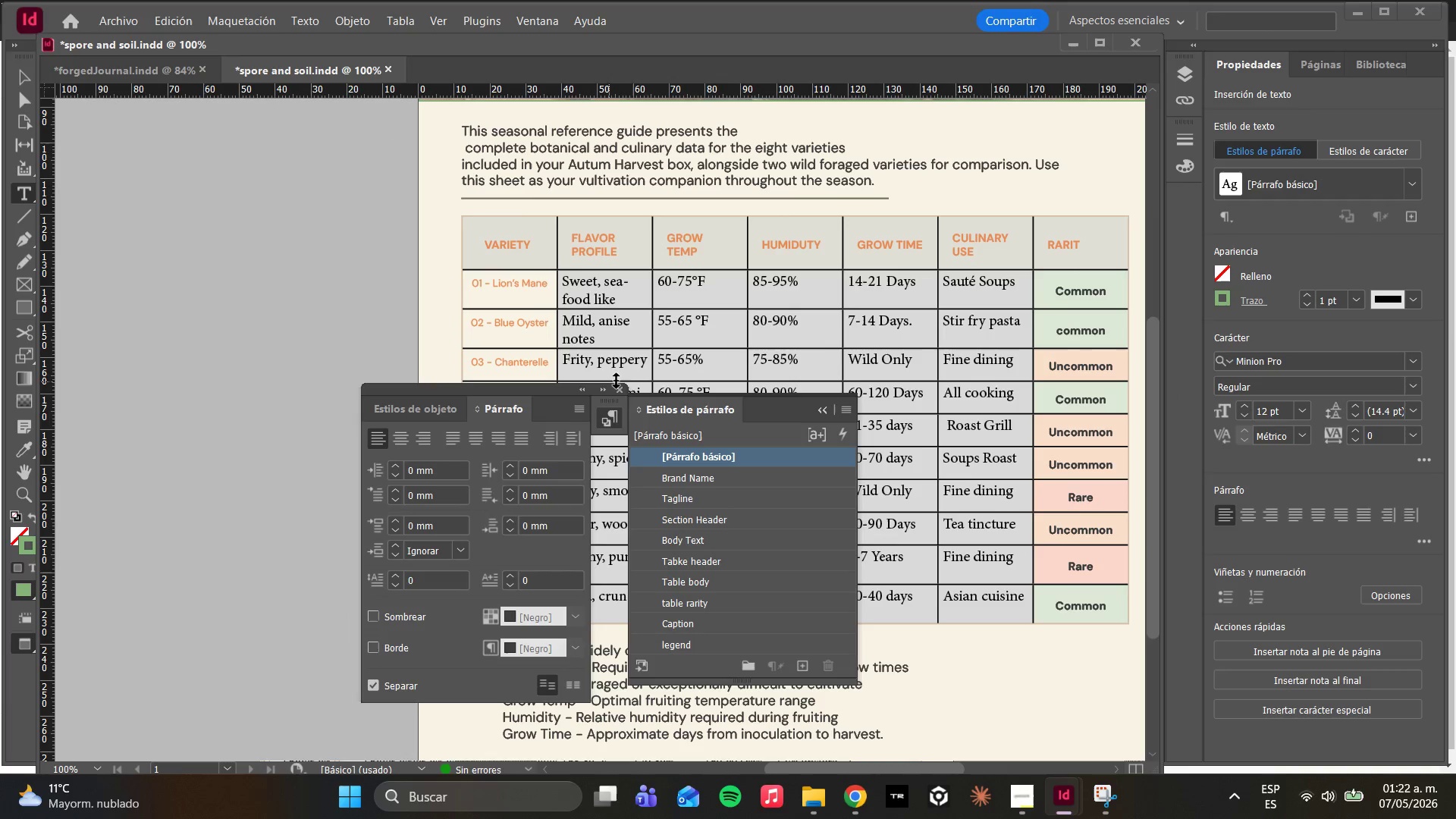 
left_click([623, 392])